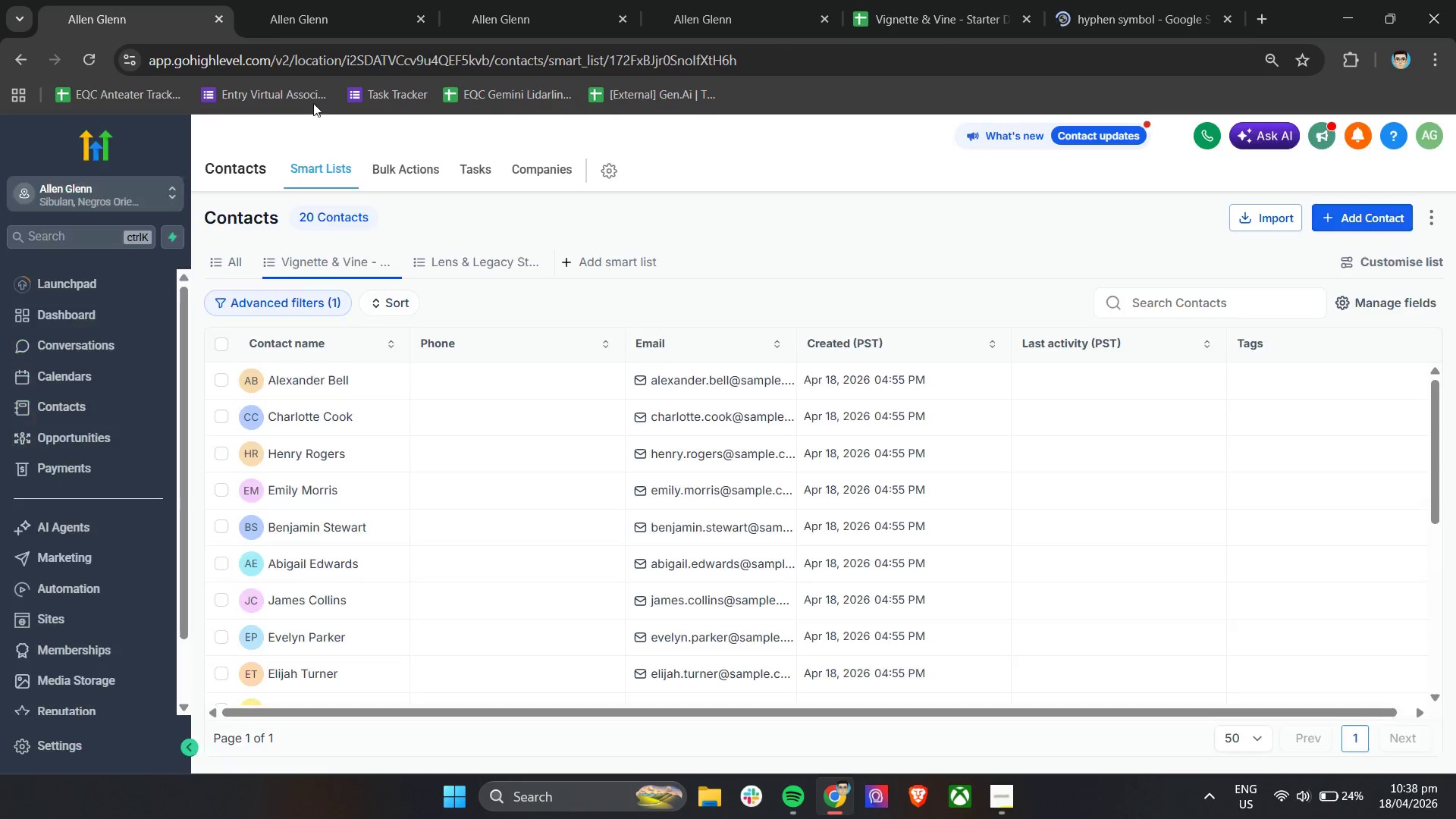 
left_click([274, 0])
 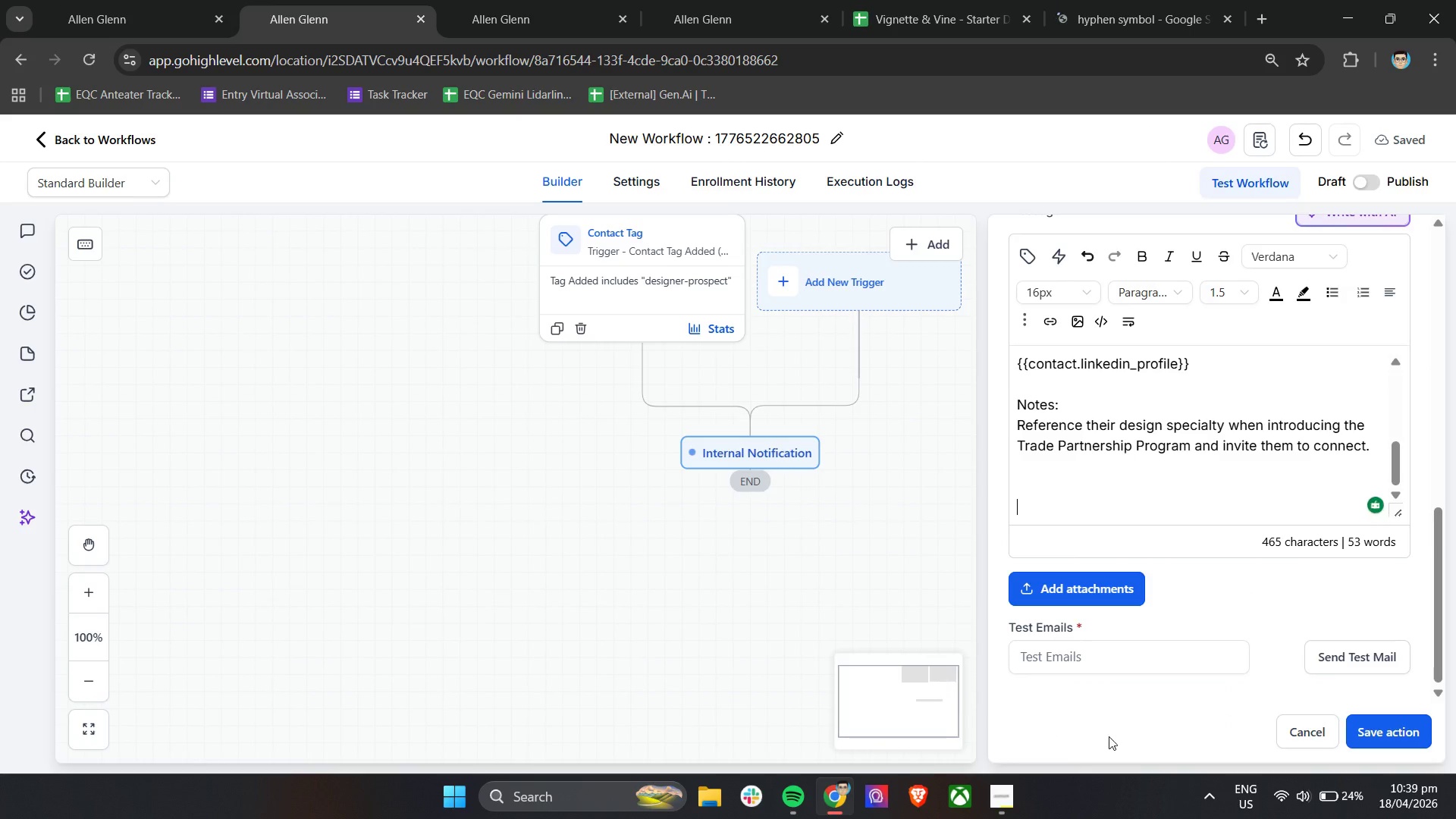 
key(Control+V)
 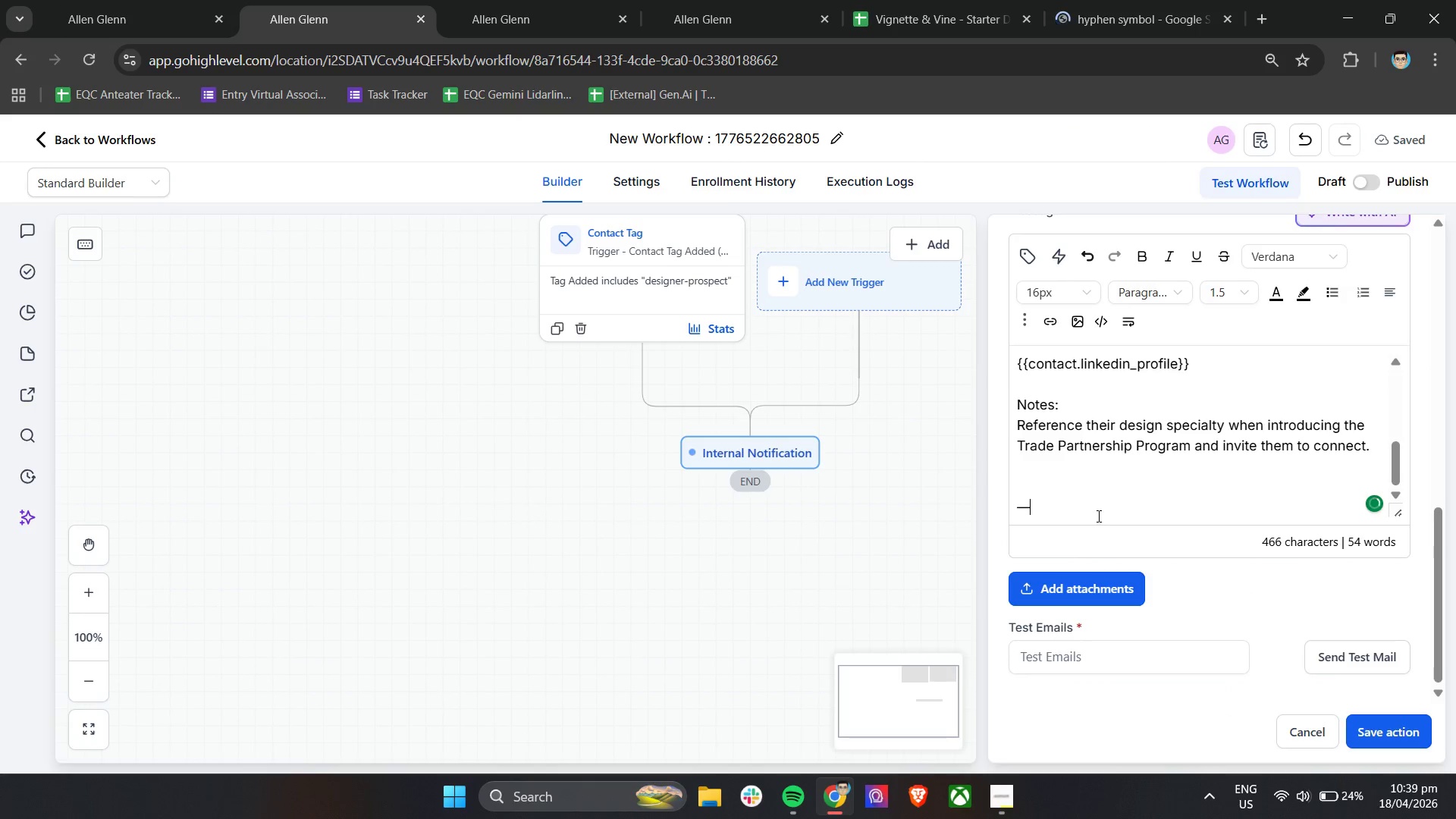 
type( Vignette & Vine Outreach System)
 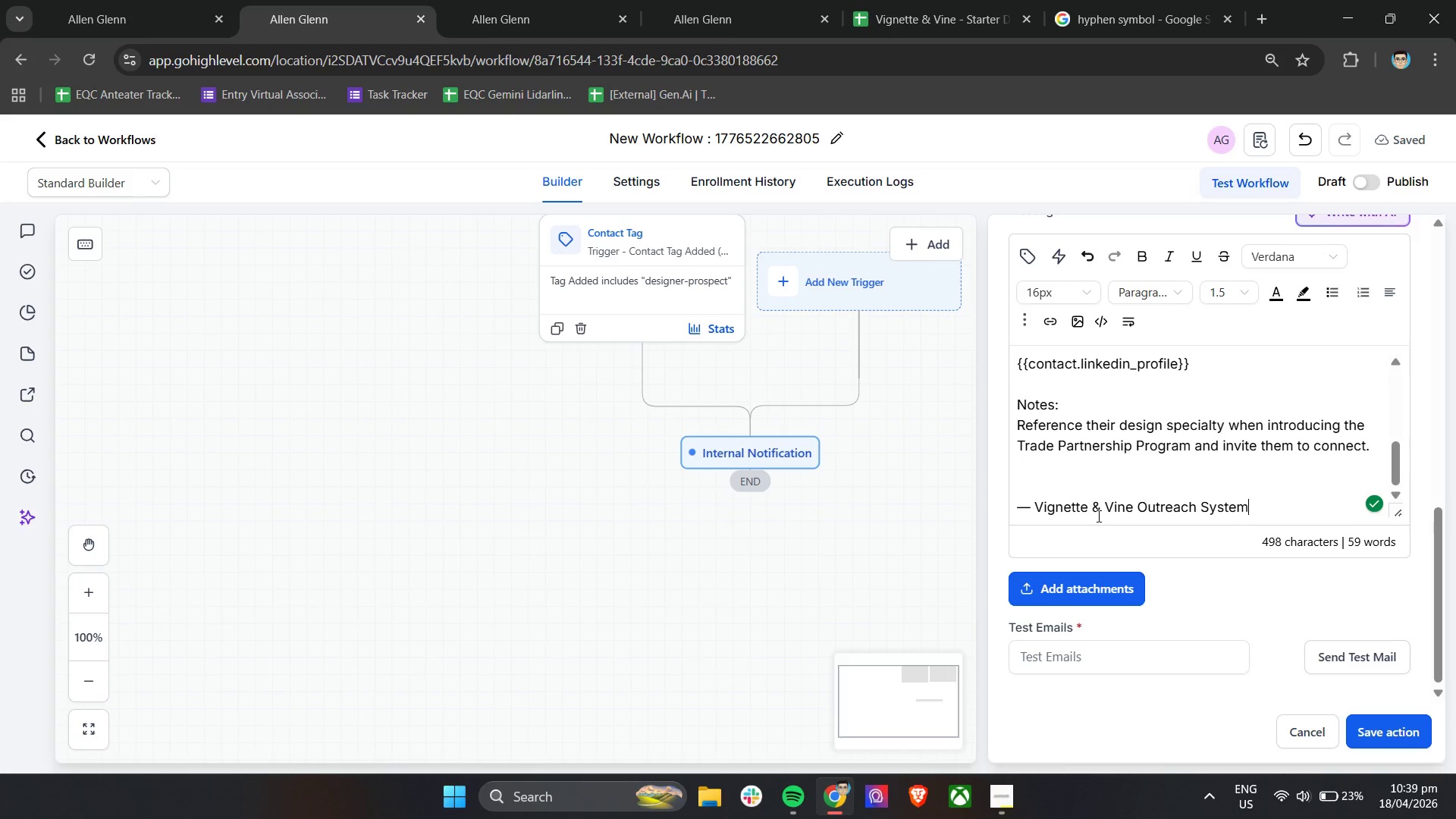 
left_click([1138, 548])
 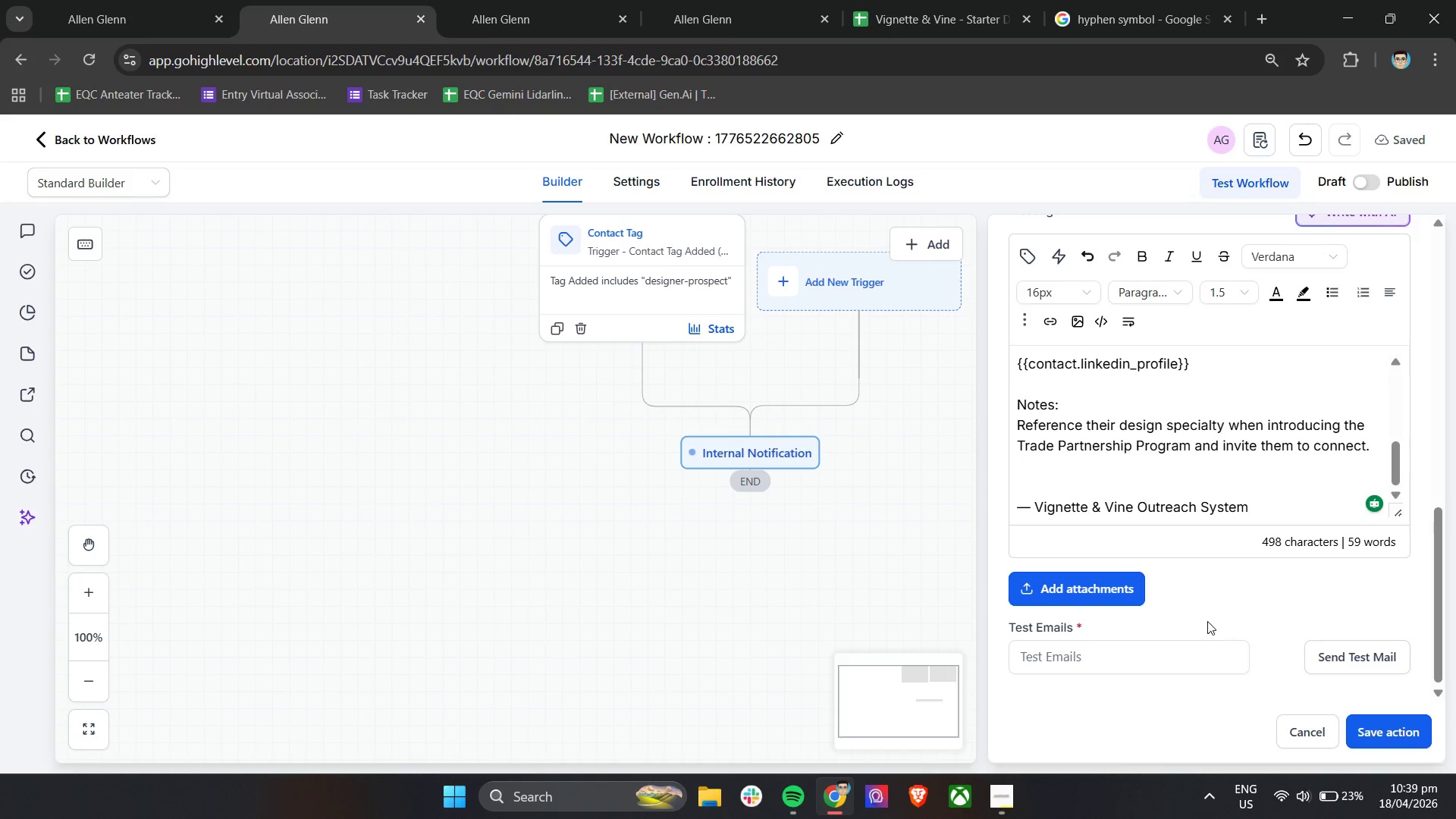 
scroll: coordinate [1314, 535], scroll_direction: none, amount: 0.0
 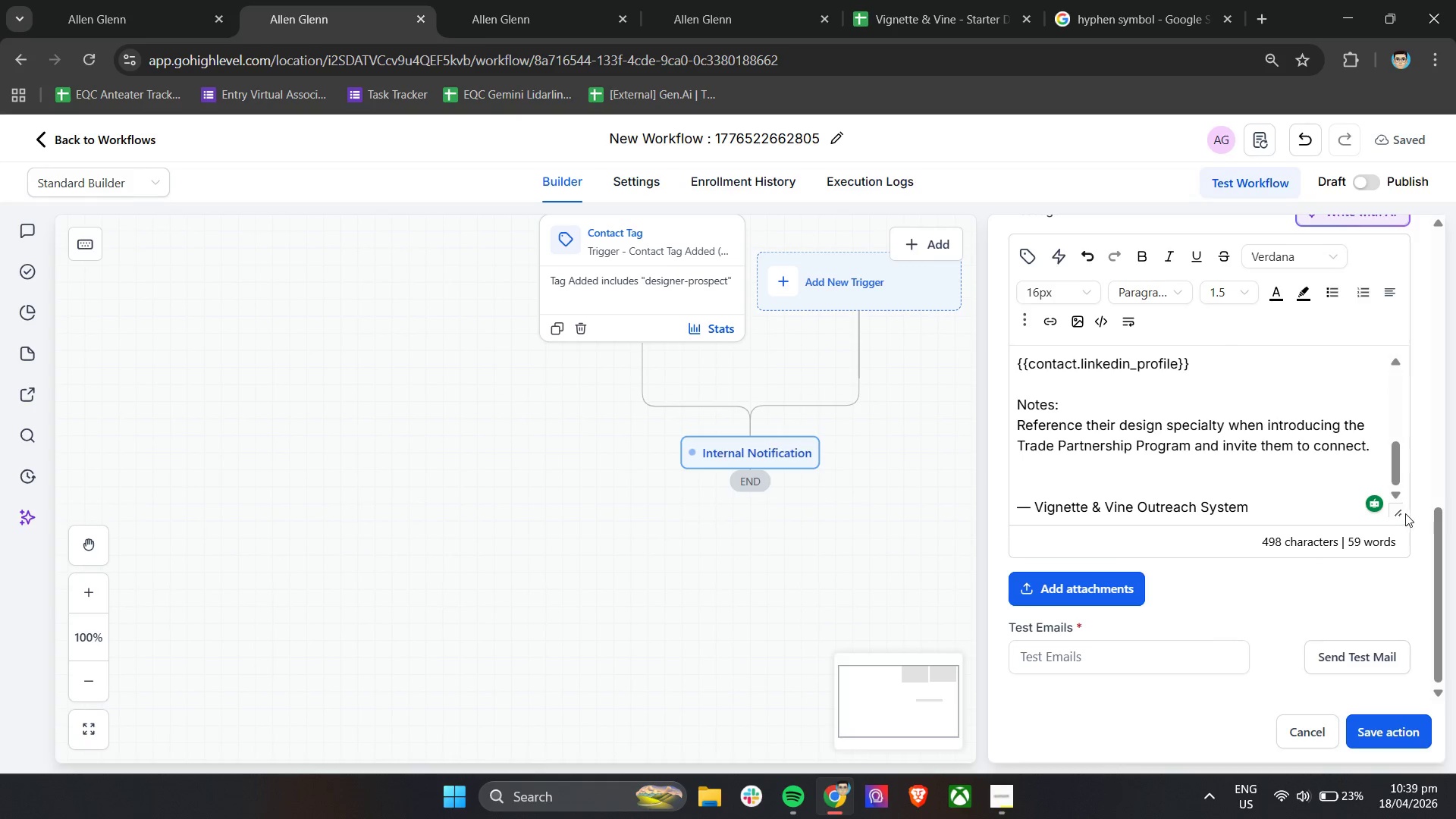 
left_click_drag(start_coordinate=[1402, 512], to_coordinate=[1385, 705])
 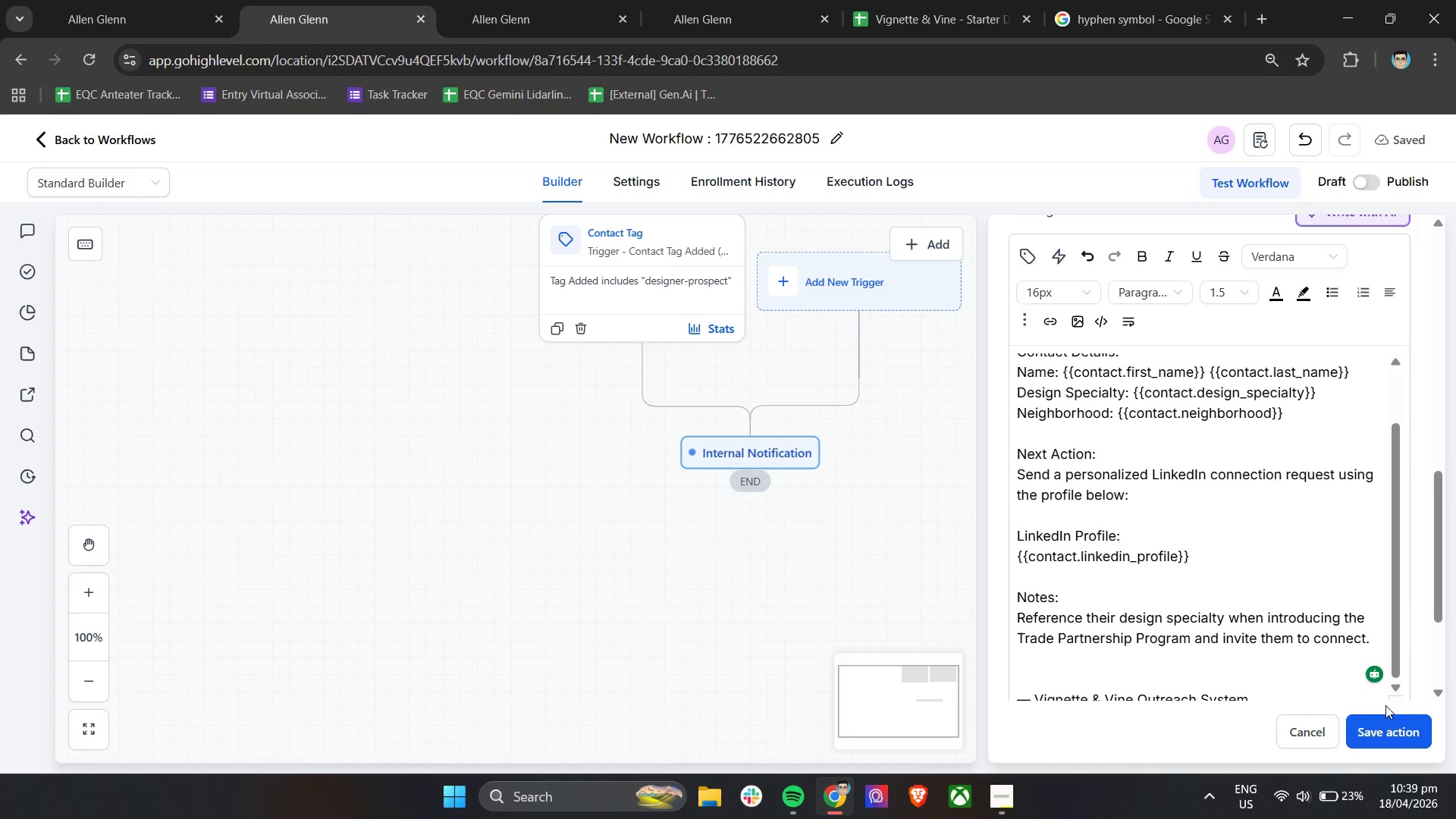 
left_click([1385, 705])
 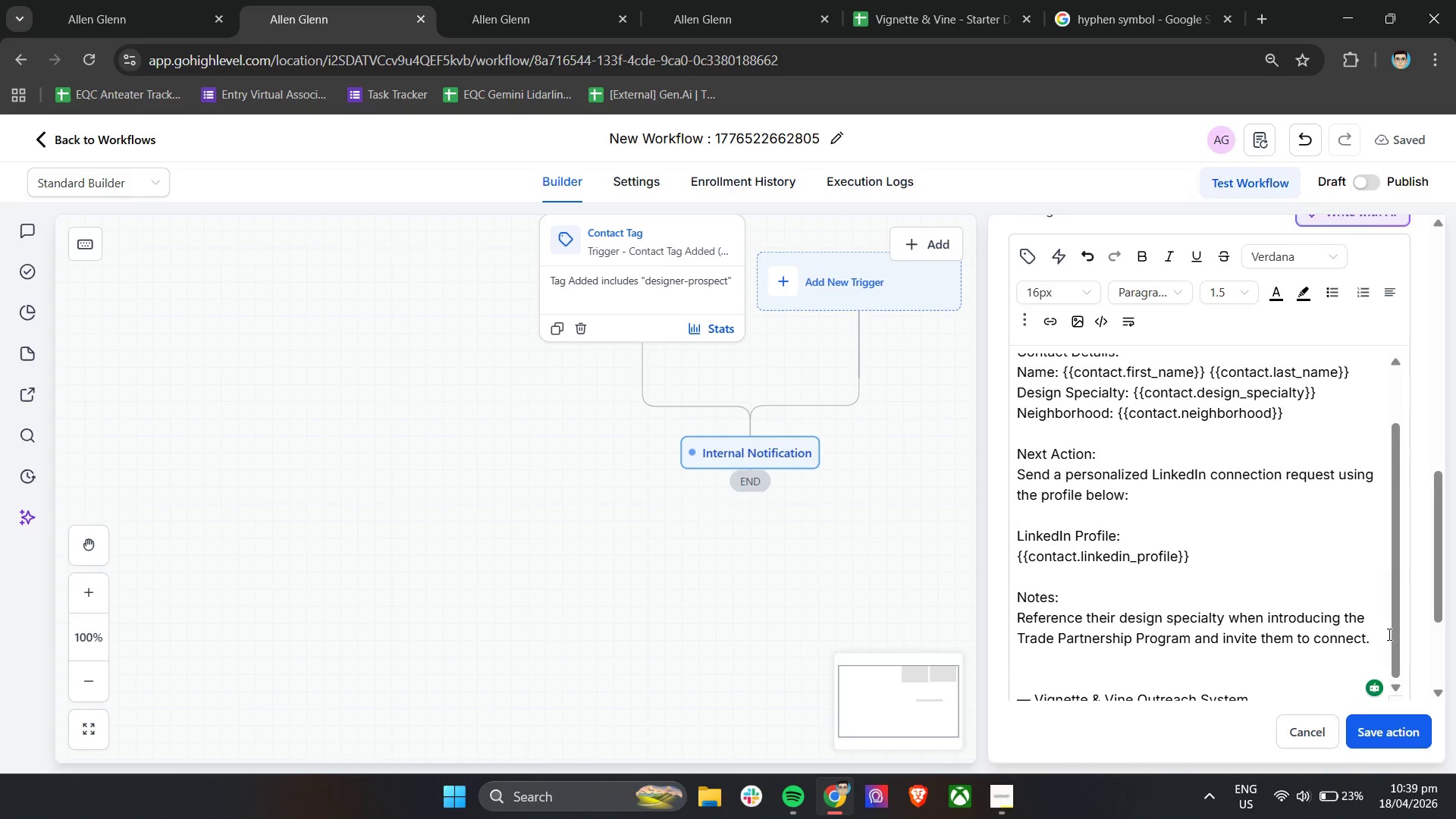 
scroll: coordinate [1390, 592], scroll_direction: down, amount: 3.0
 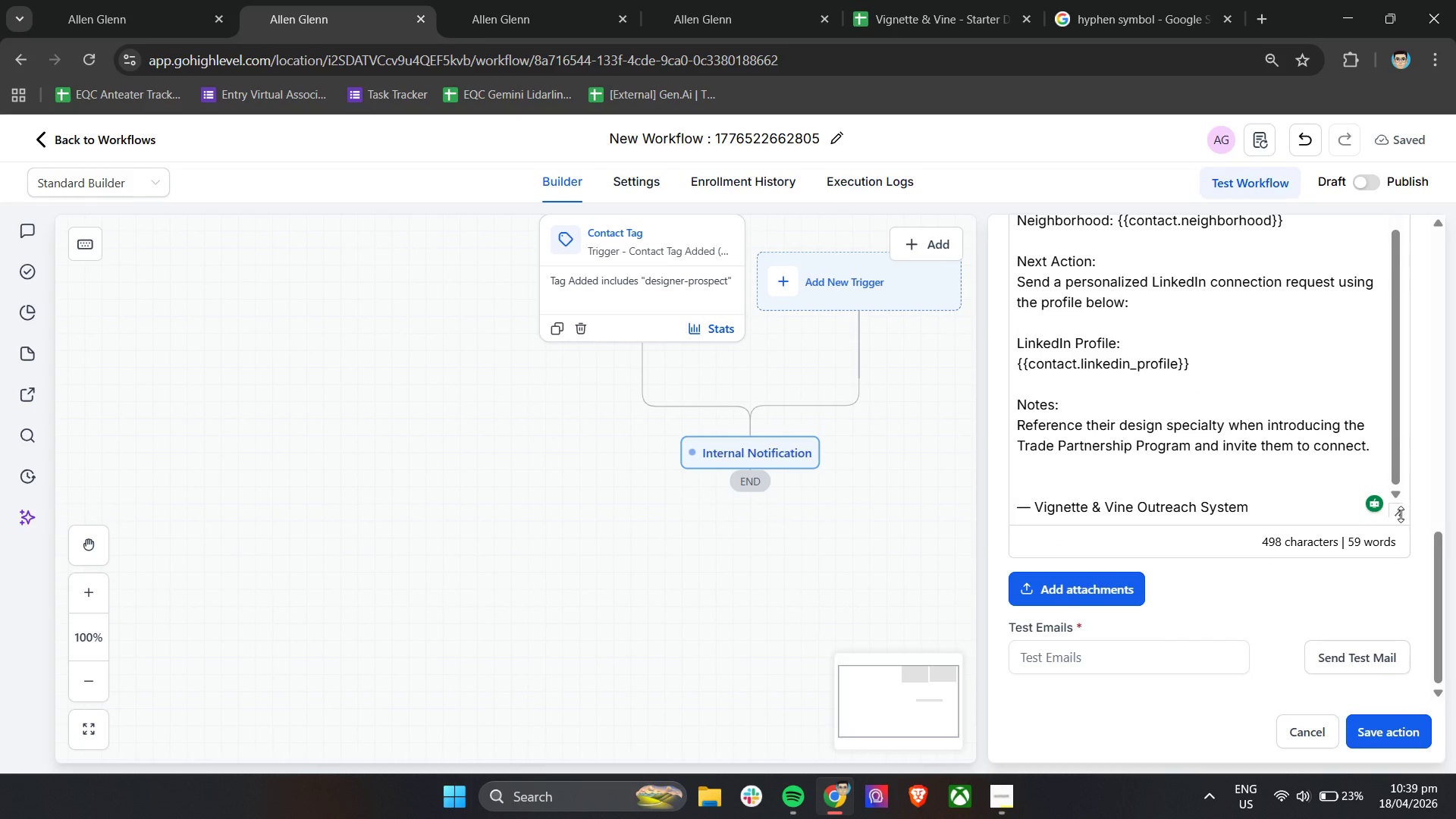 
left_click_drag(start_coordinate=[1401, 514], to_coordinate=[1404, 598])
 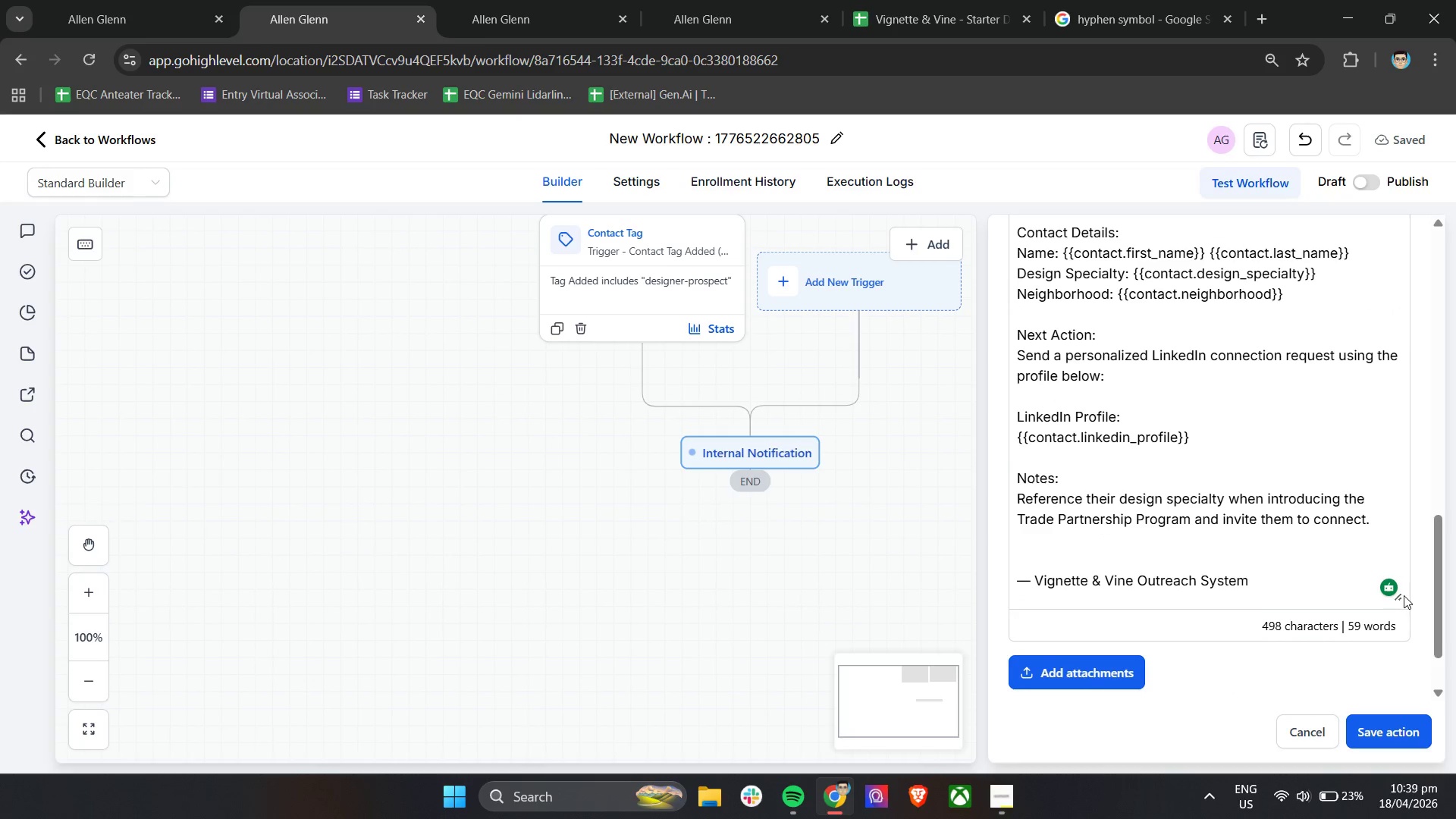 
scroll: coordinate [1404, 595], scroll_direction: up, amount: 8.0
 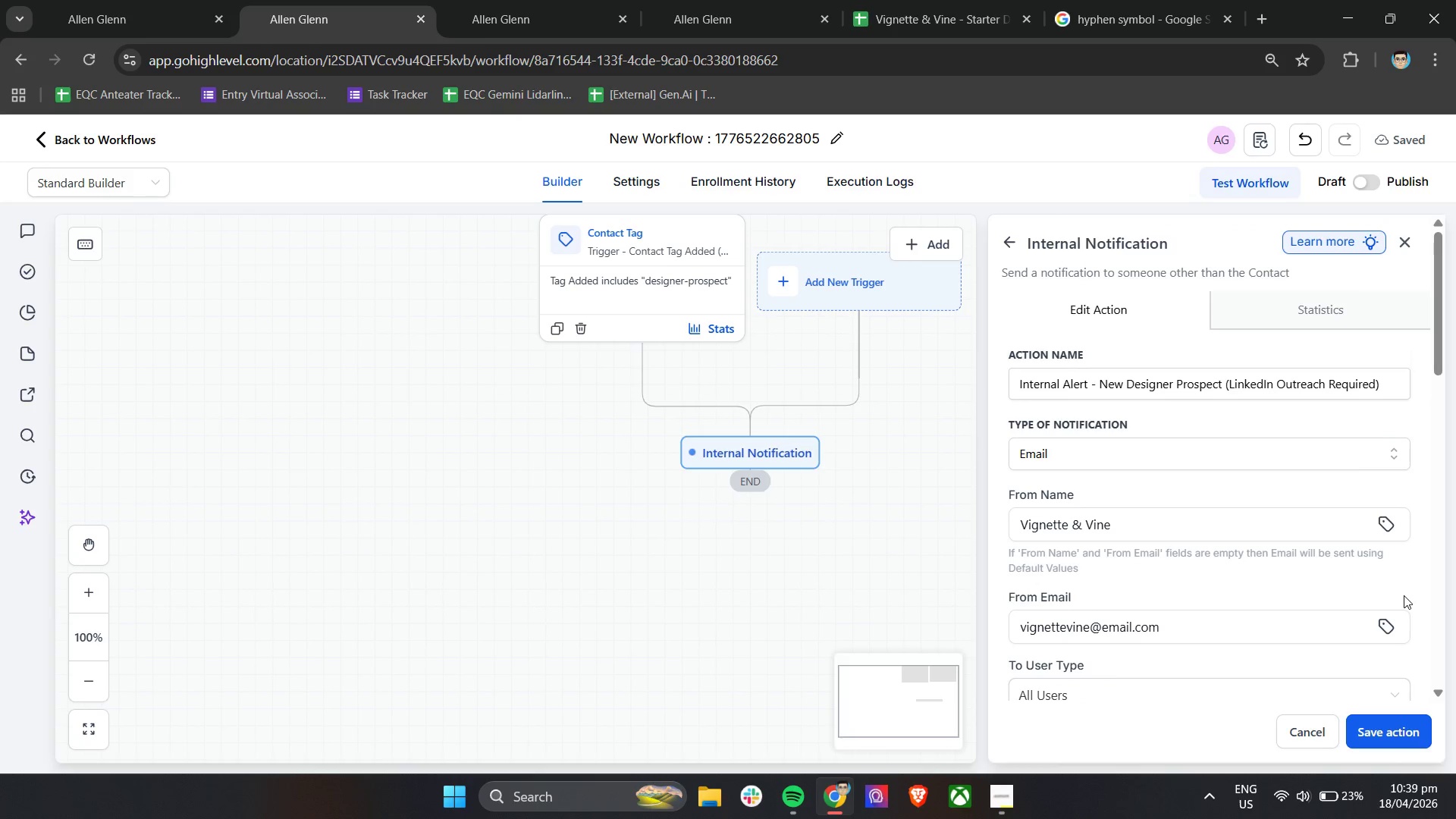 
wait(9.66)
 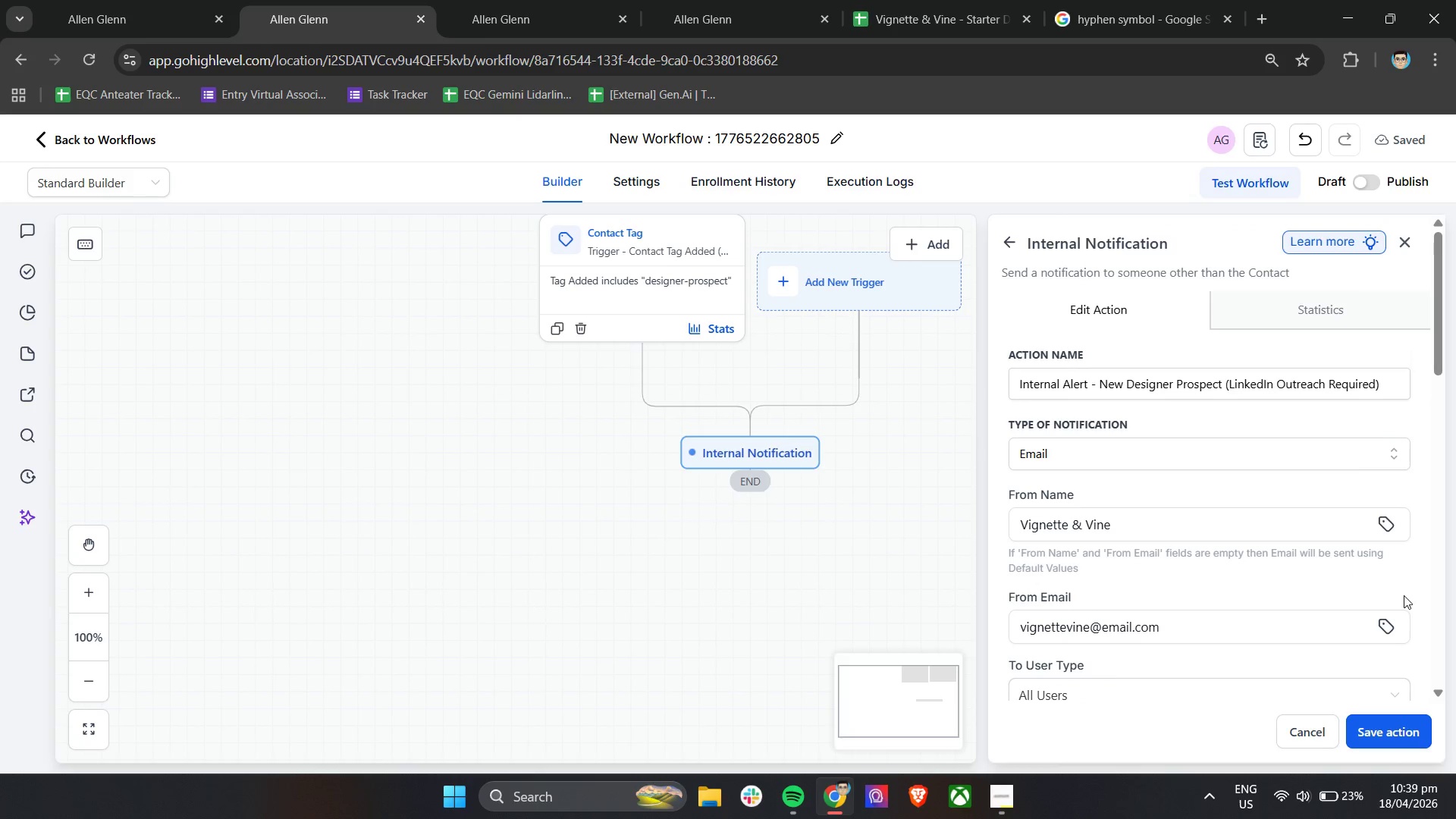 
scroll: coordinate [1349, 460], scroll_direction: down, amount: 6.0
 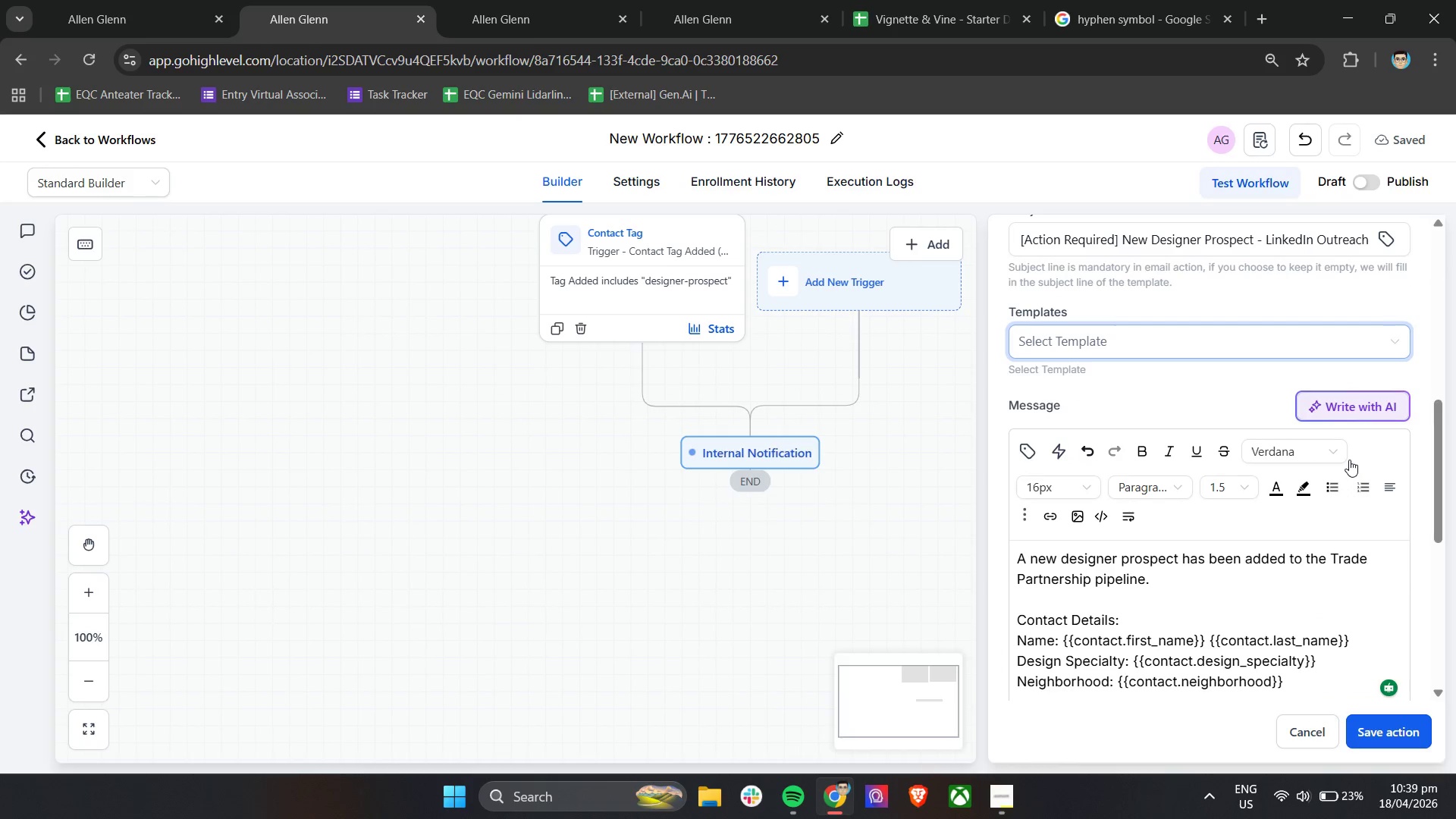 
wait(5.65)
 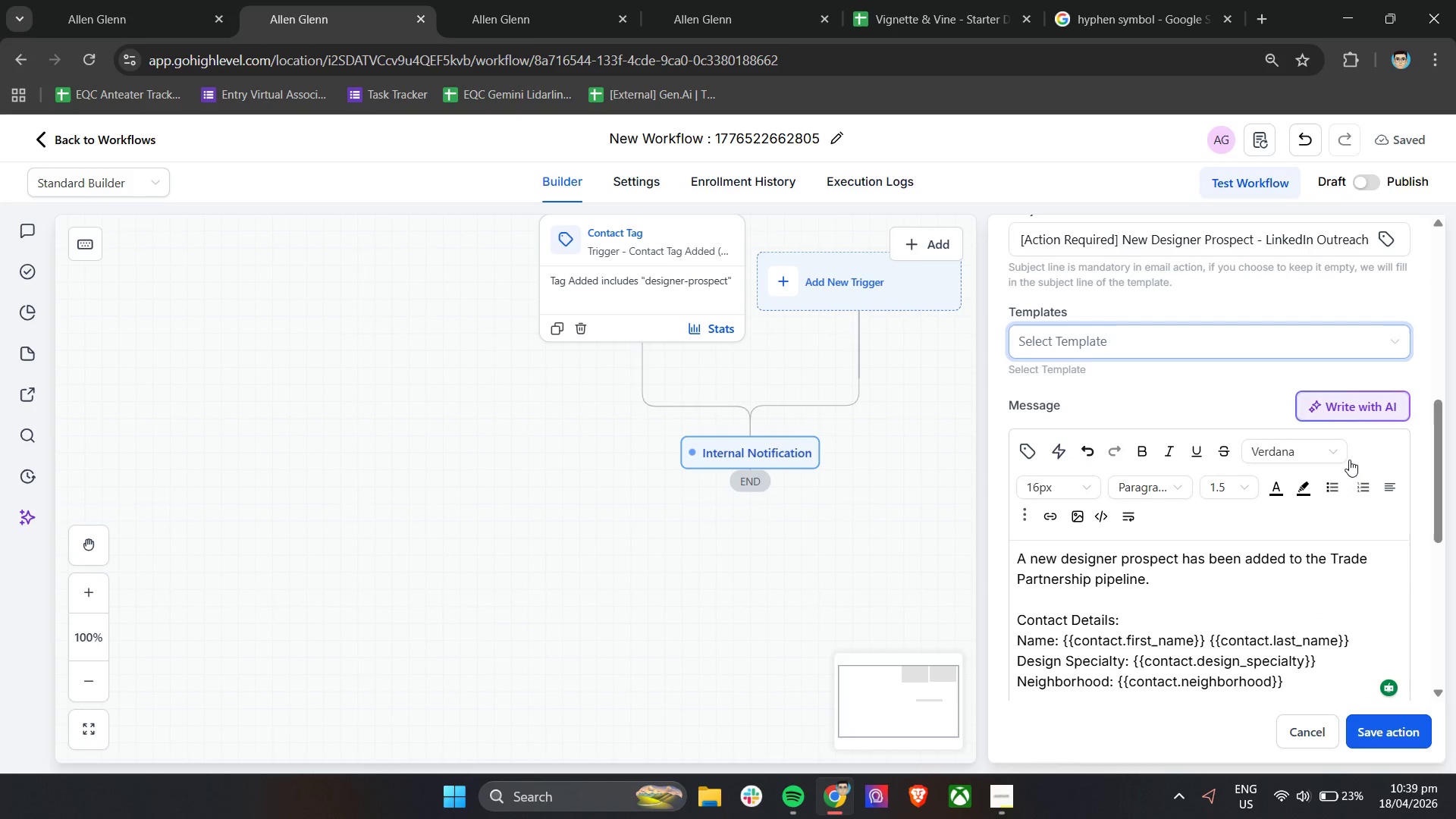 
scroll: coordinate [1349, 460], scroll_direction: down, amount: 4.0
 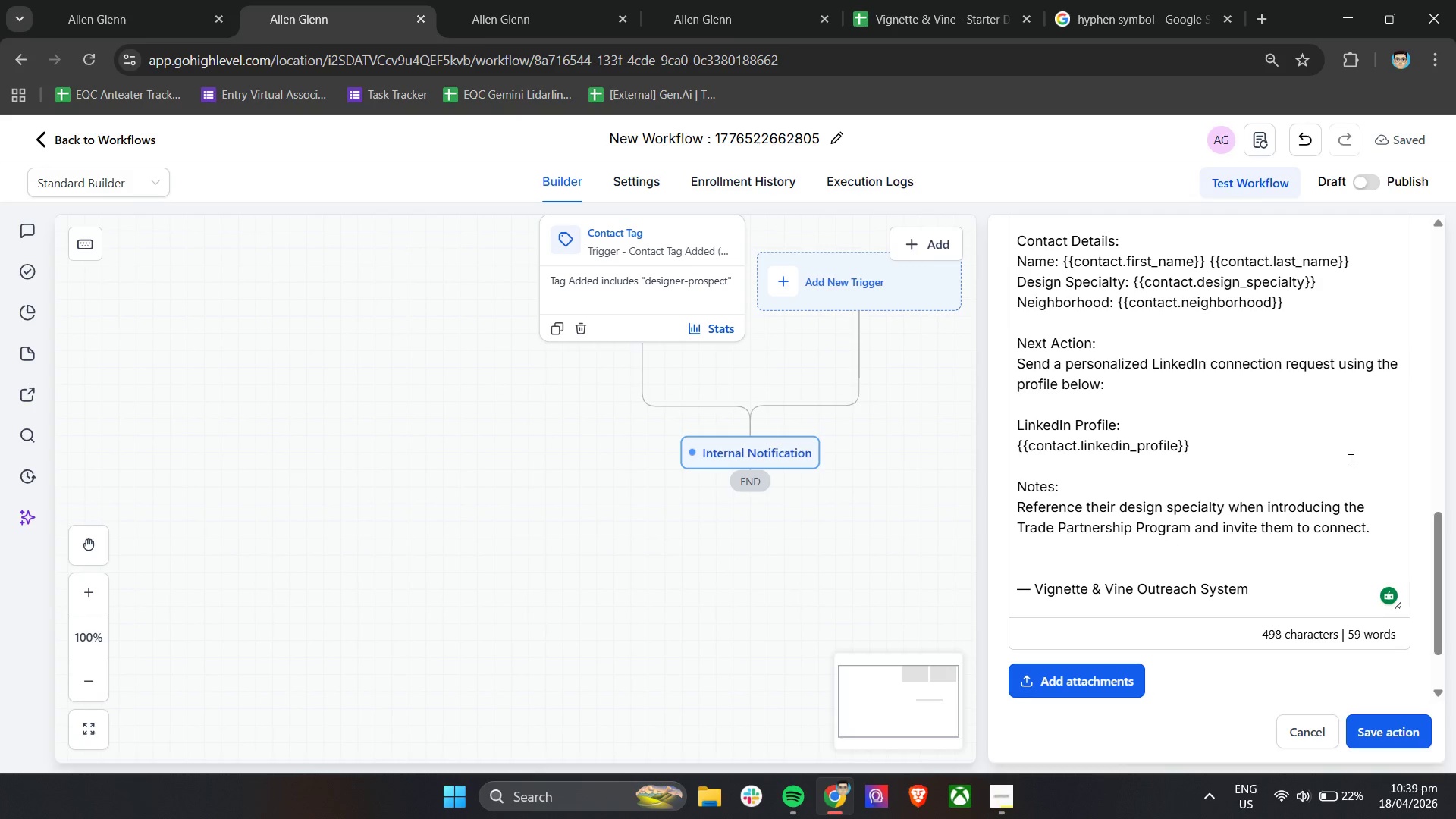 
wait(17.49)
 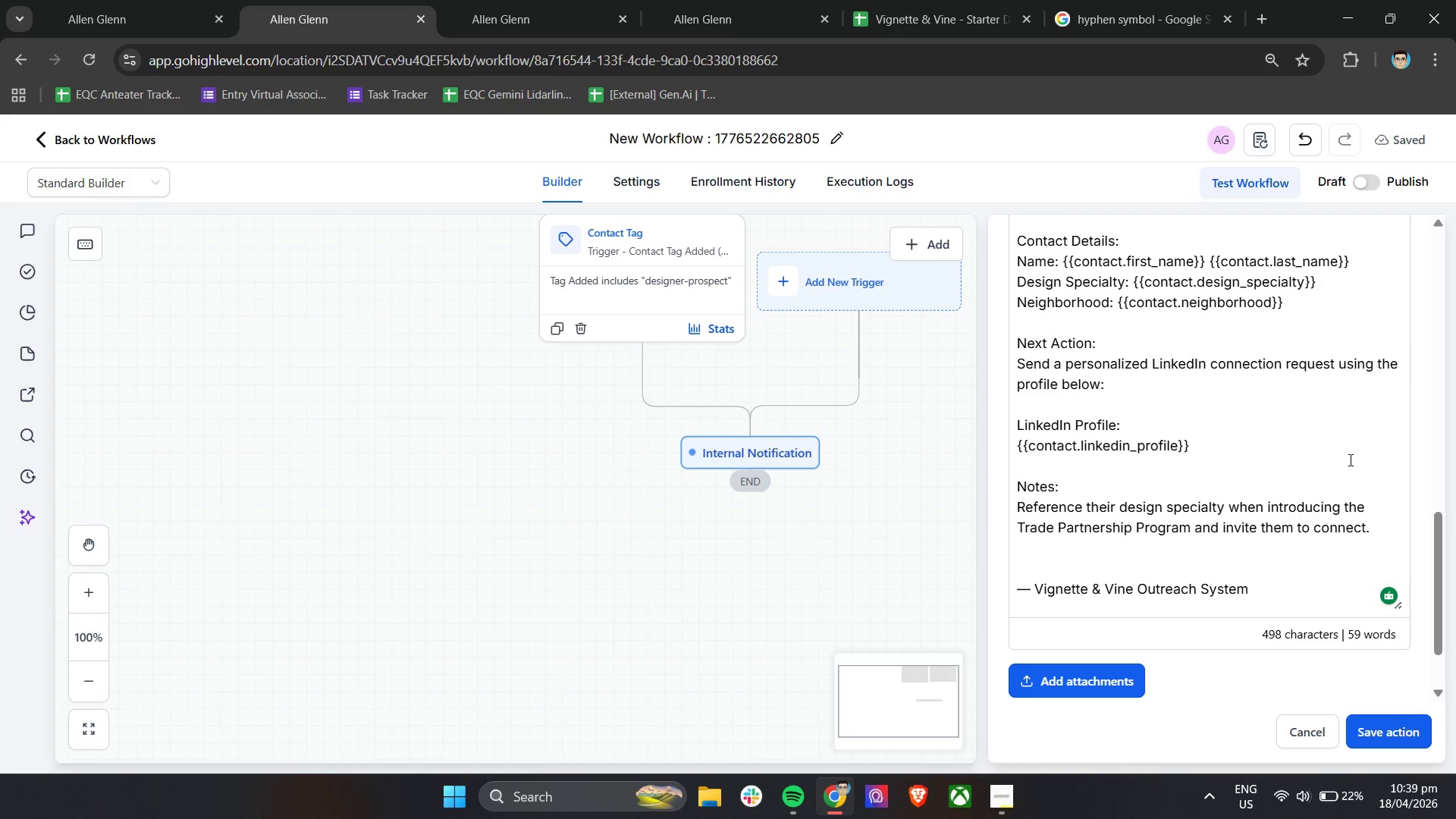 
left_click([1392, 736])
 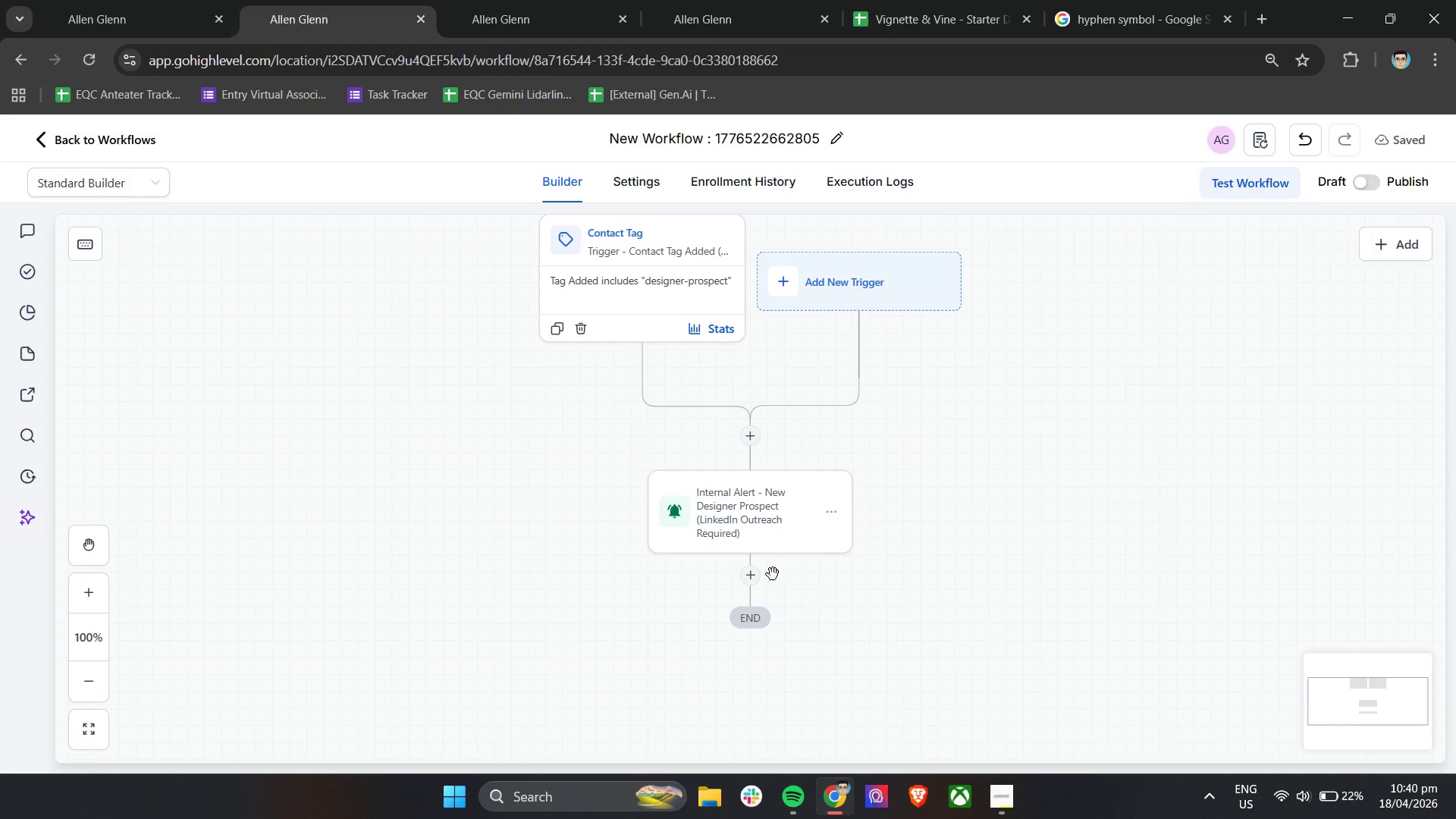 
left_click([746, 571])
 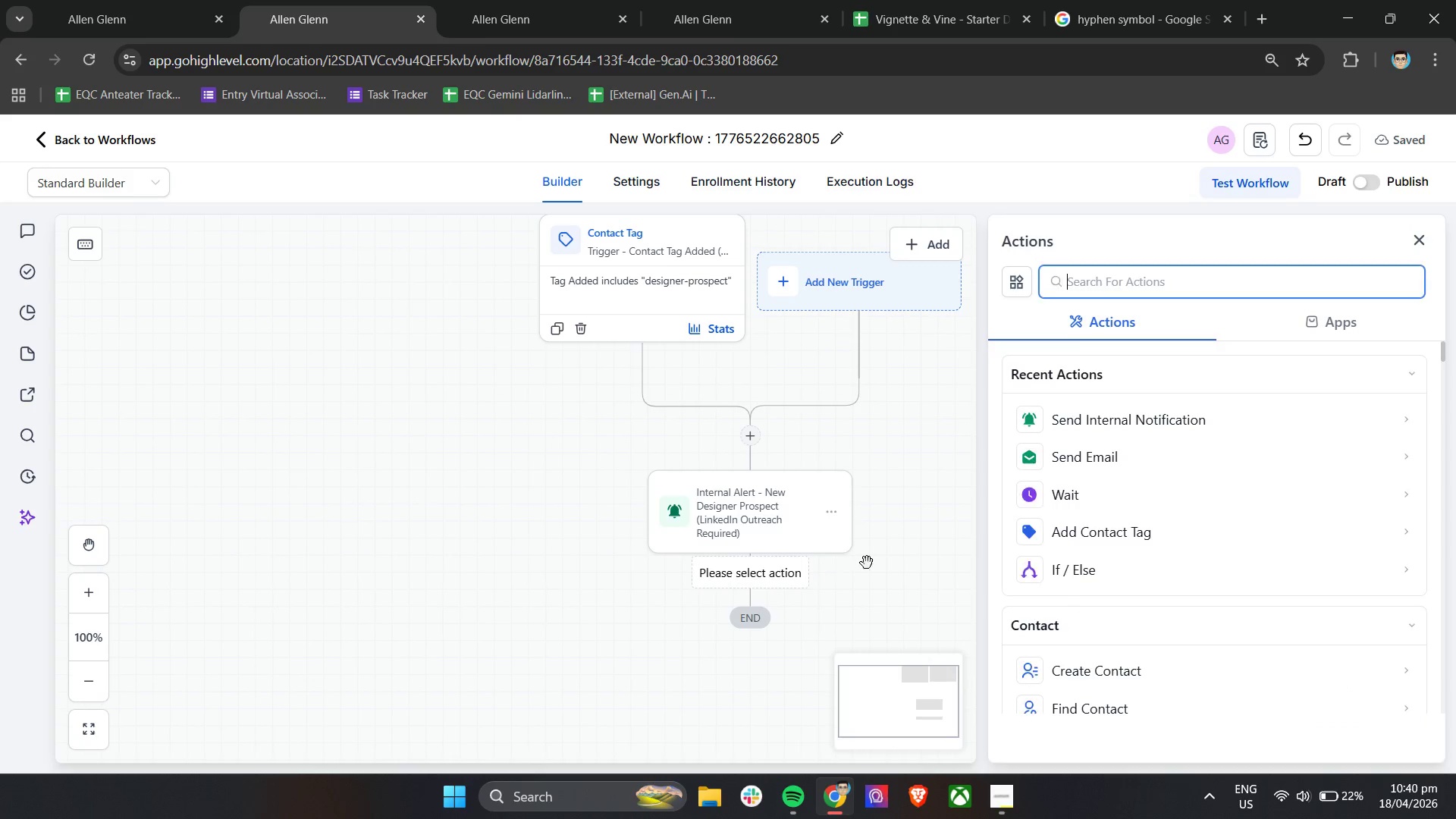 
scroll: coordinate [878, 559], scroll_direction: down, amount: 2.0
 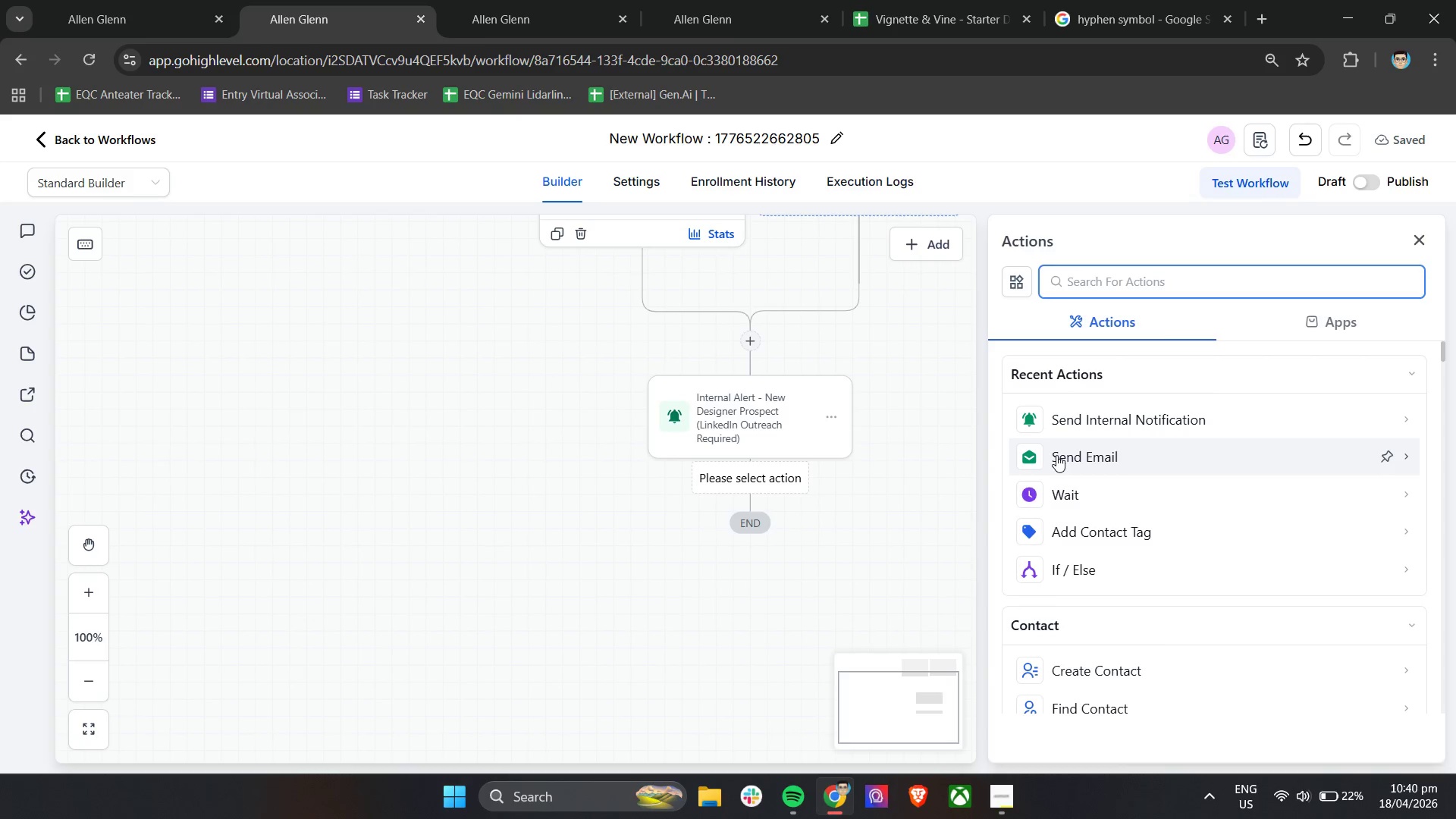 
wait(5.26)
 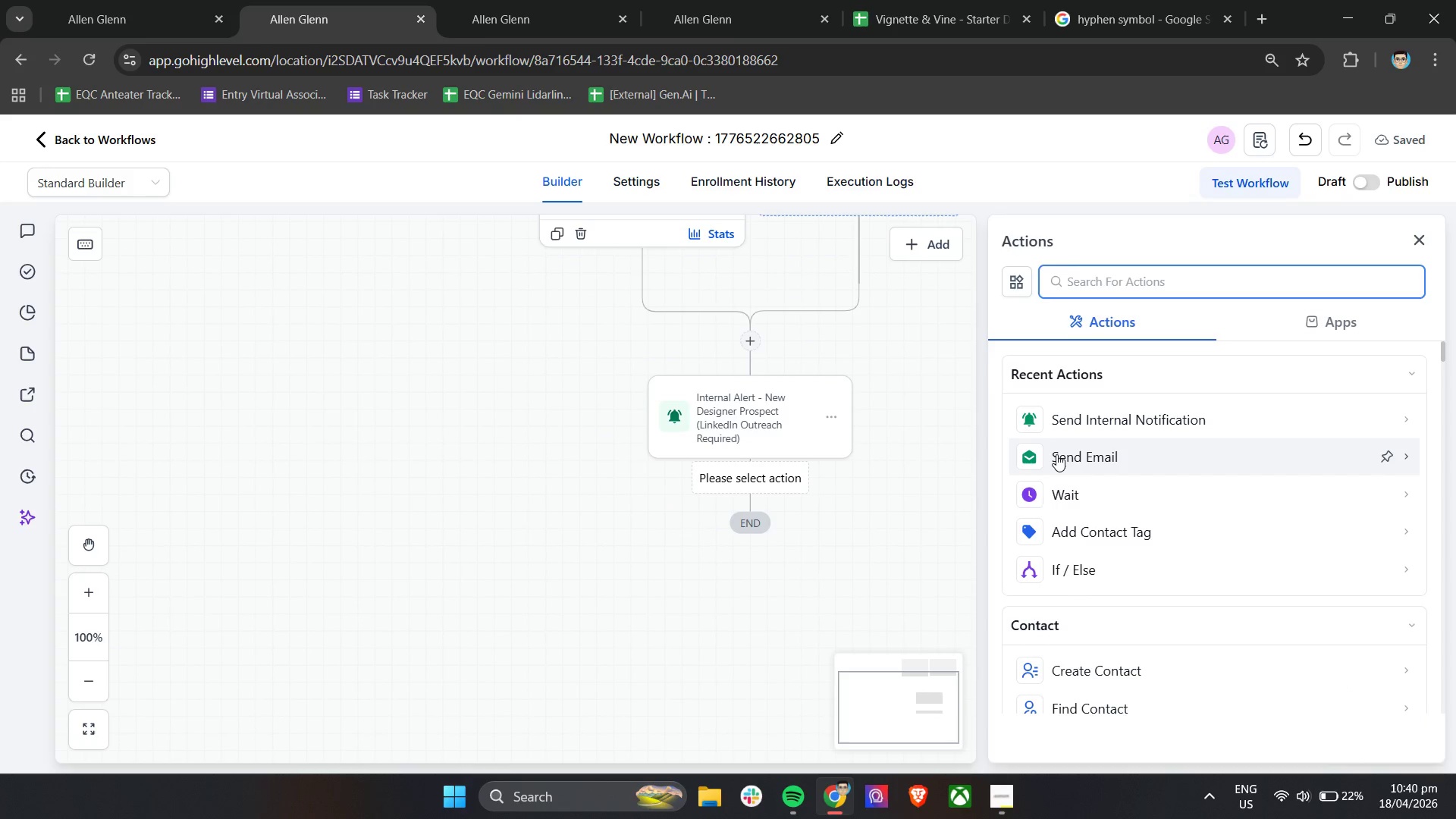 
type(ad)
 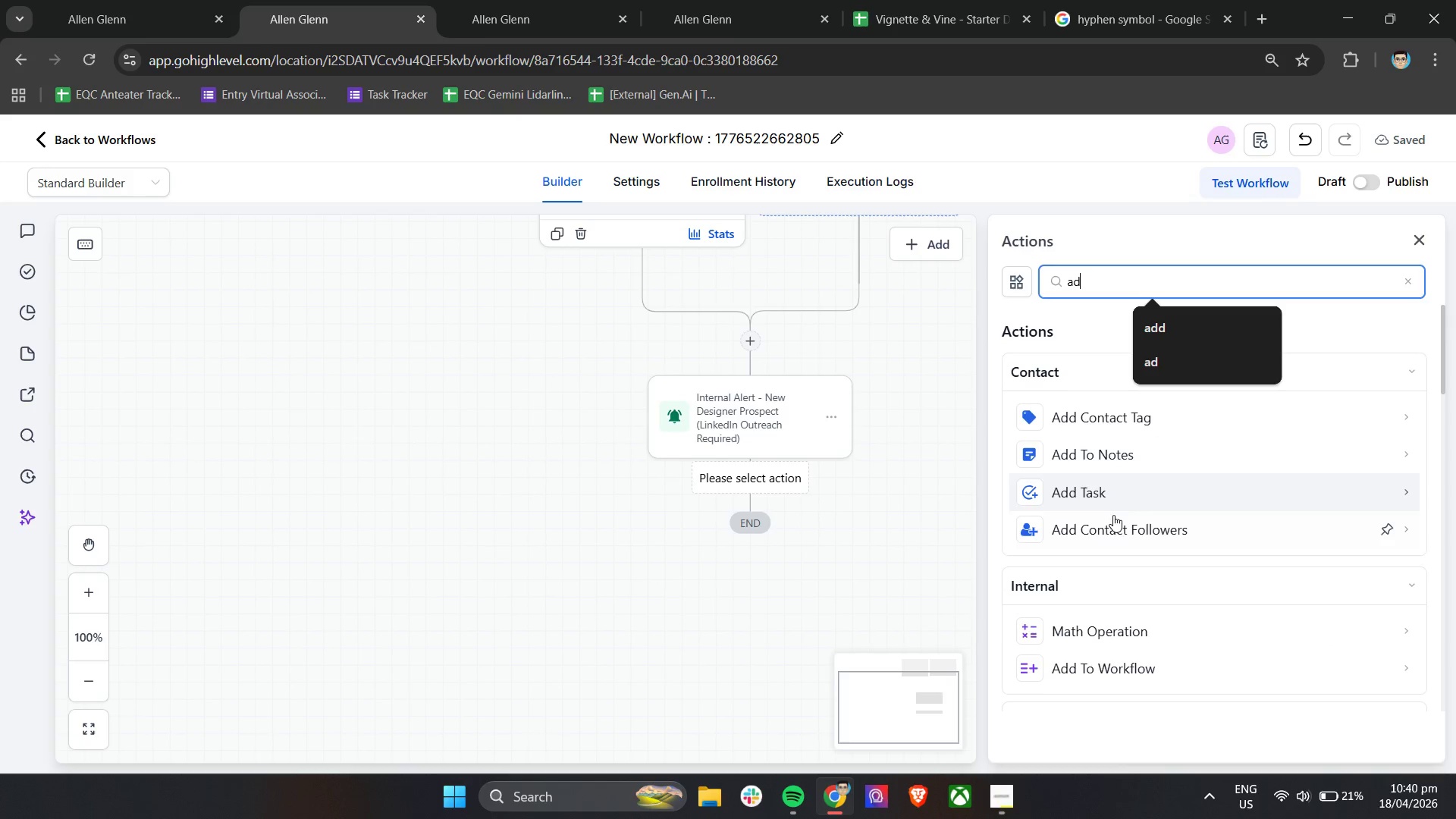 
left_click([1117, 500])
 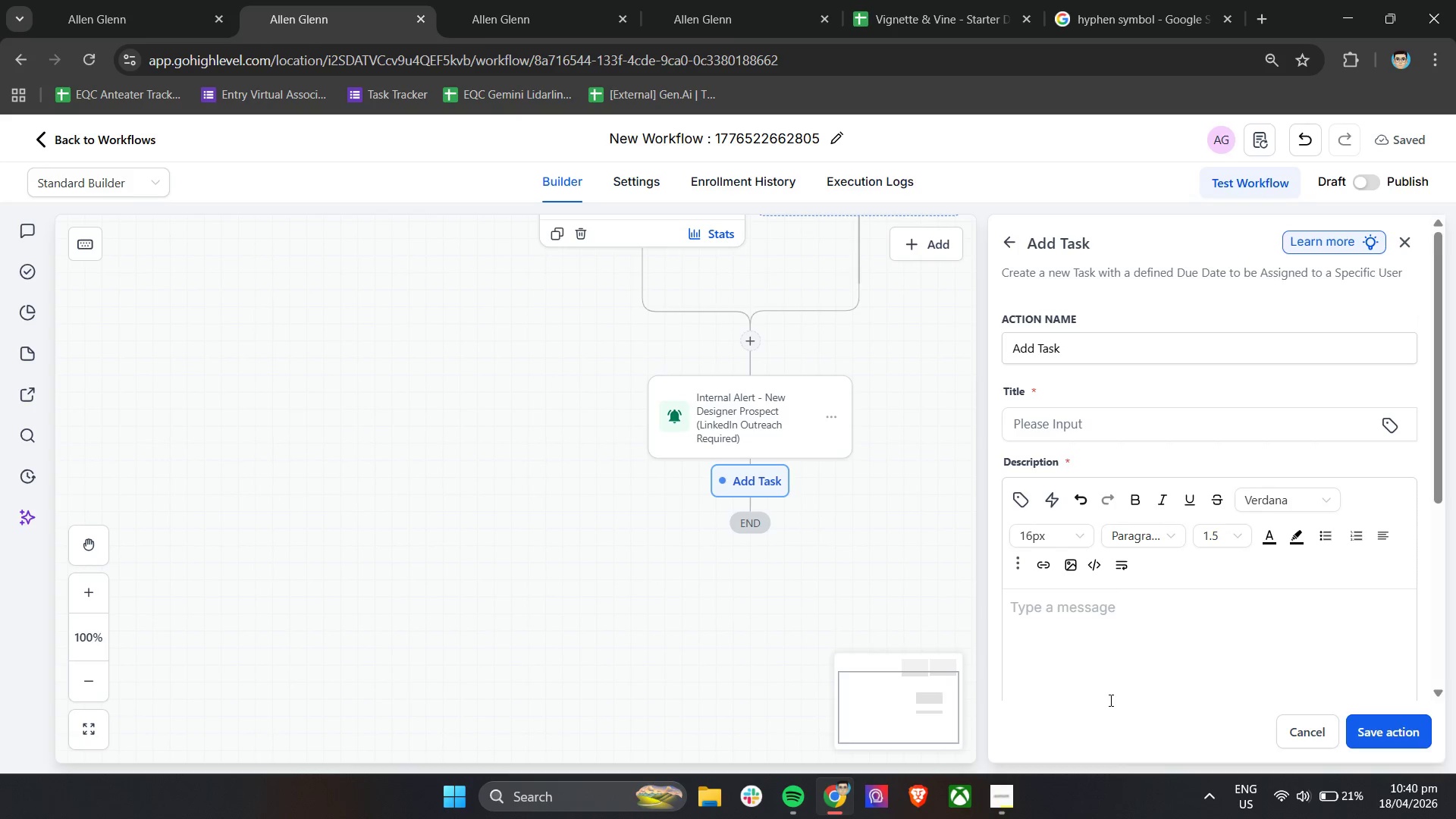 
wait(15.03)
 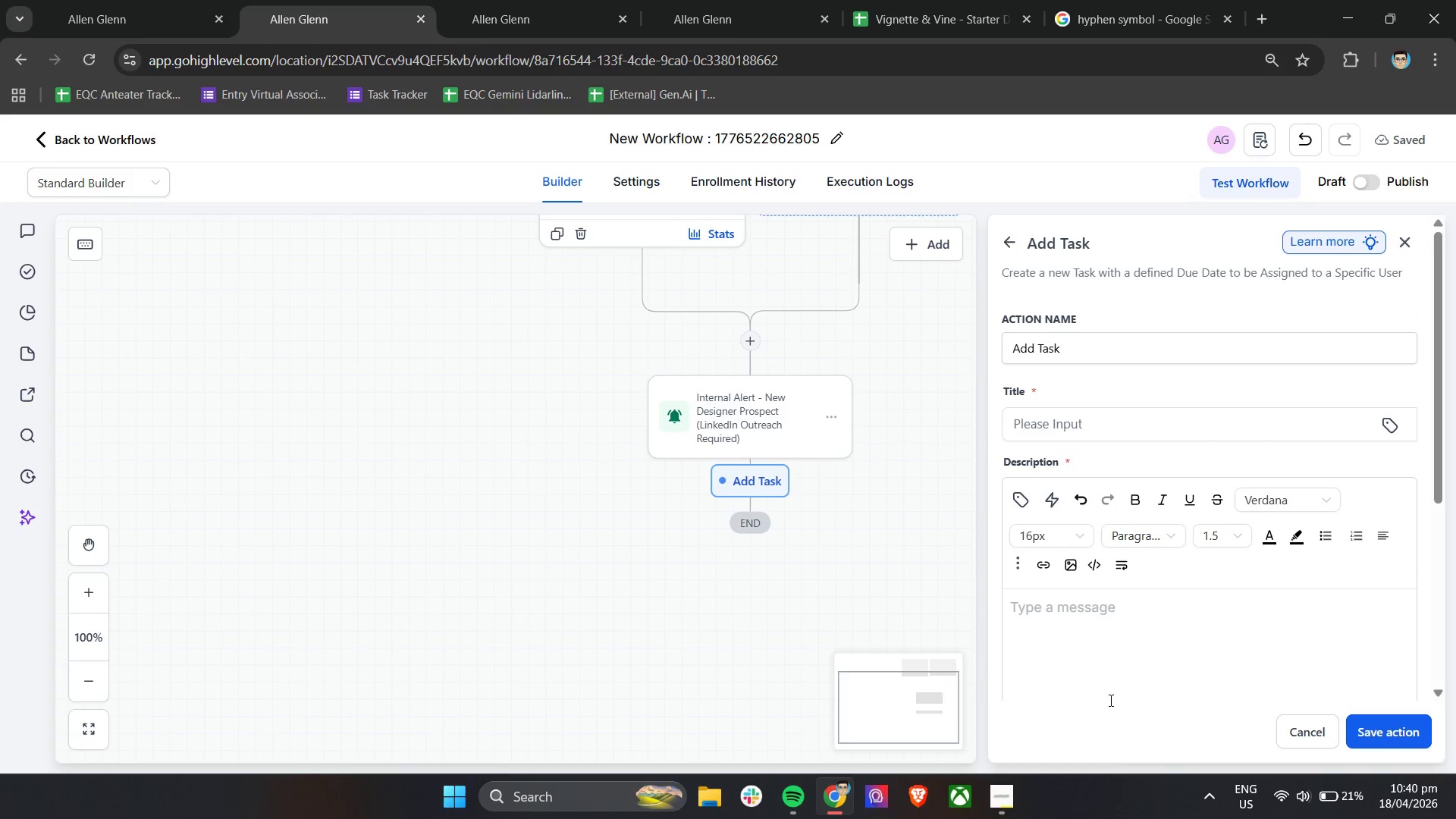 
left_click([1056, 353])
 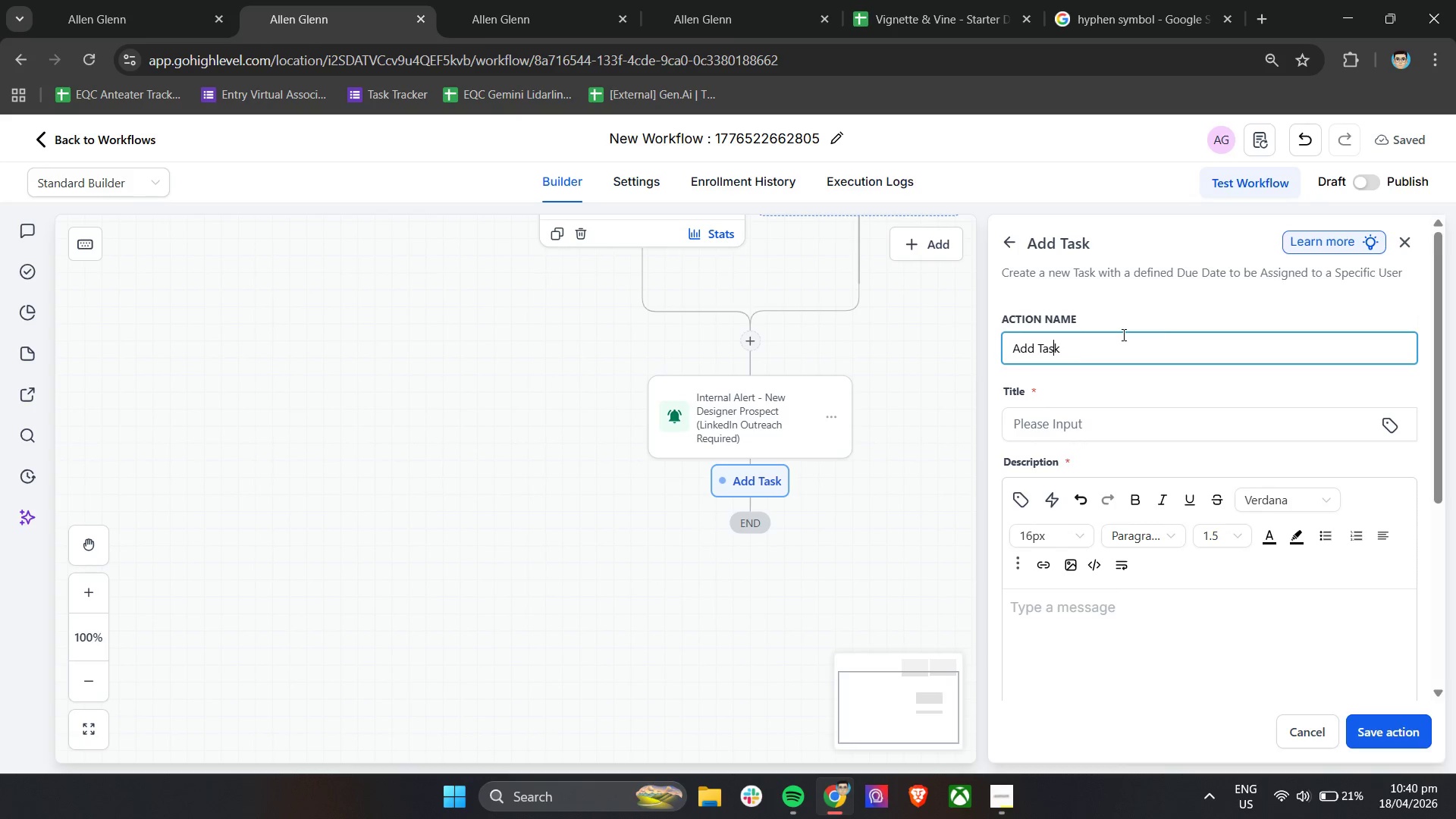 
double_click([1103, 350])
 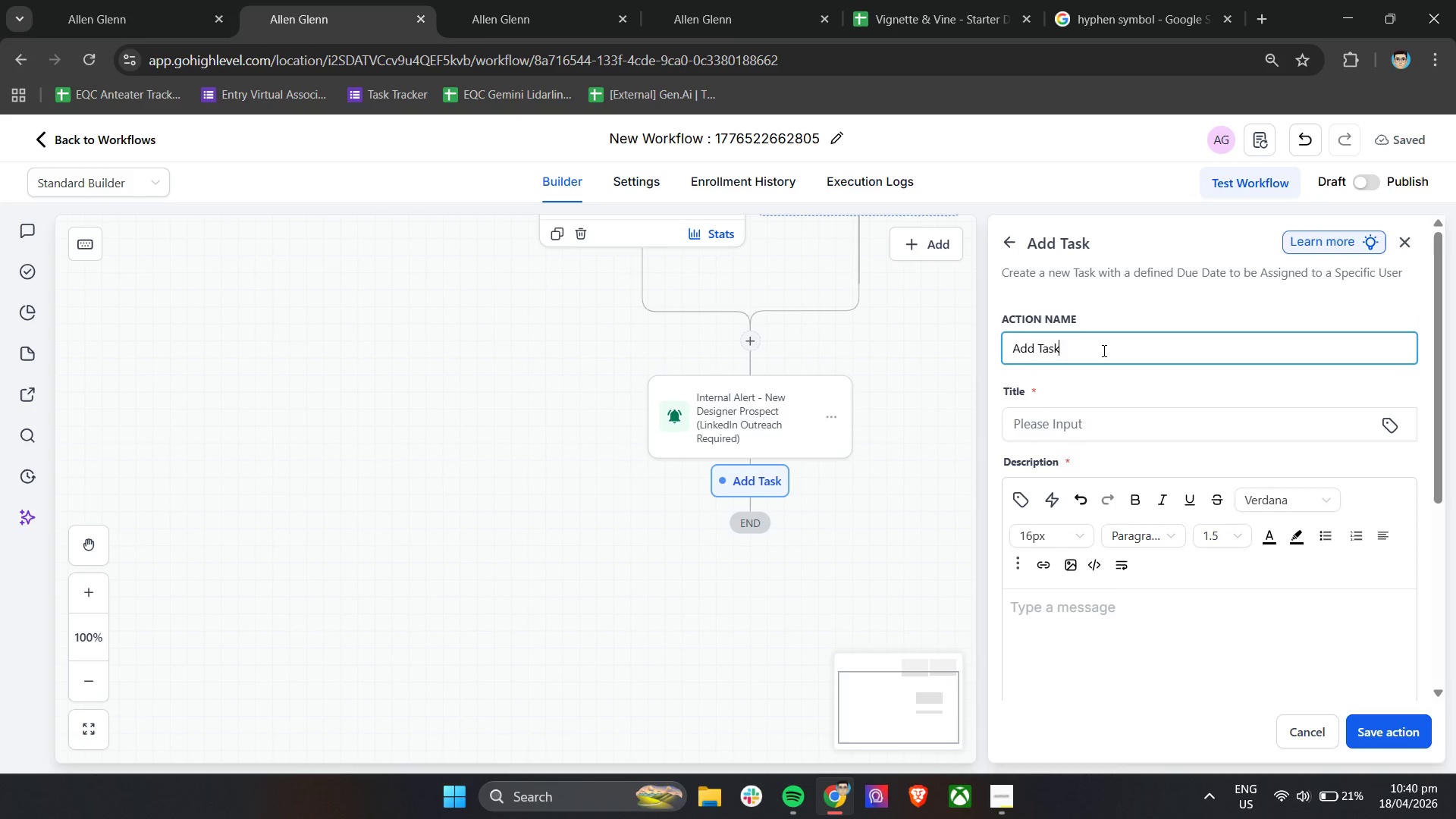 
triple_click([1103, 350])
 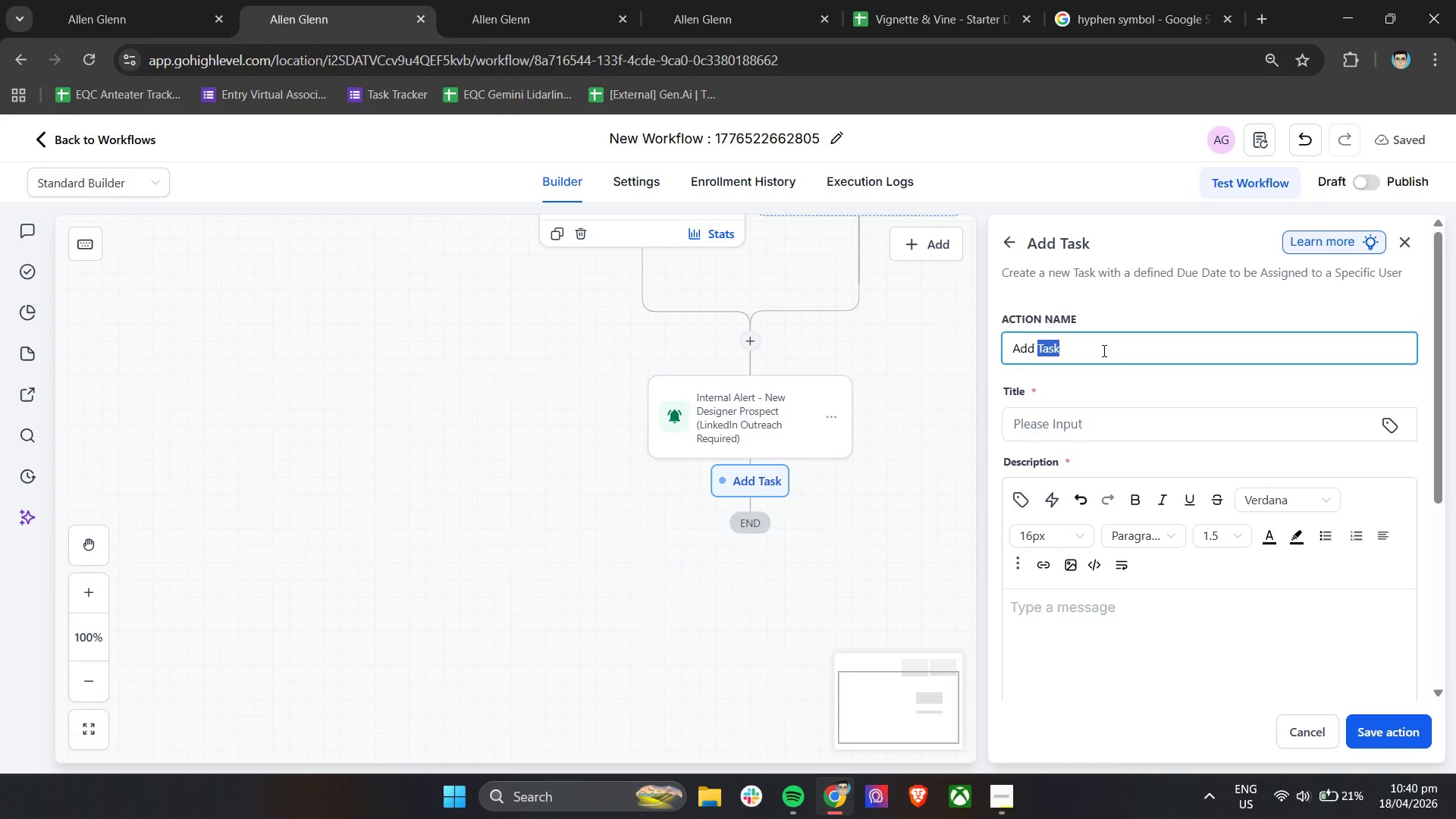 
triple_click([1103, 350])
 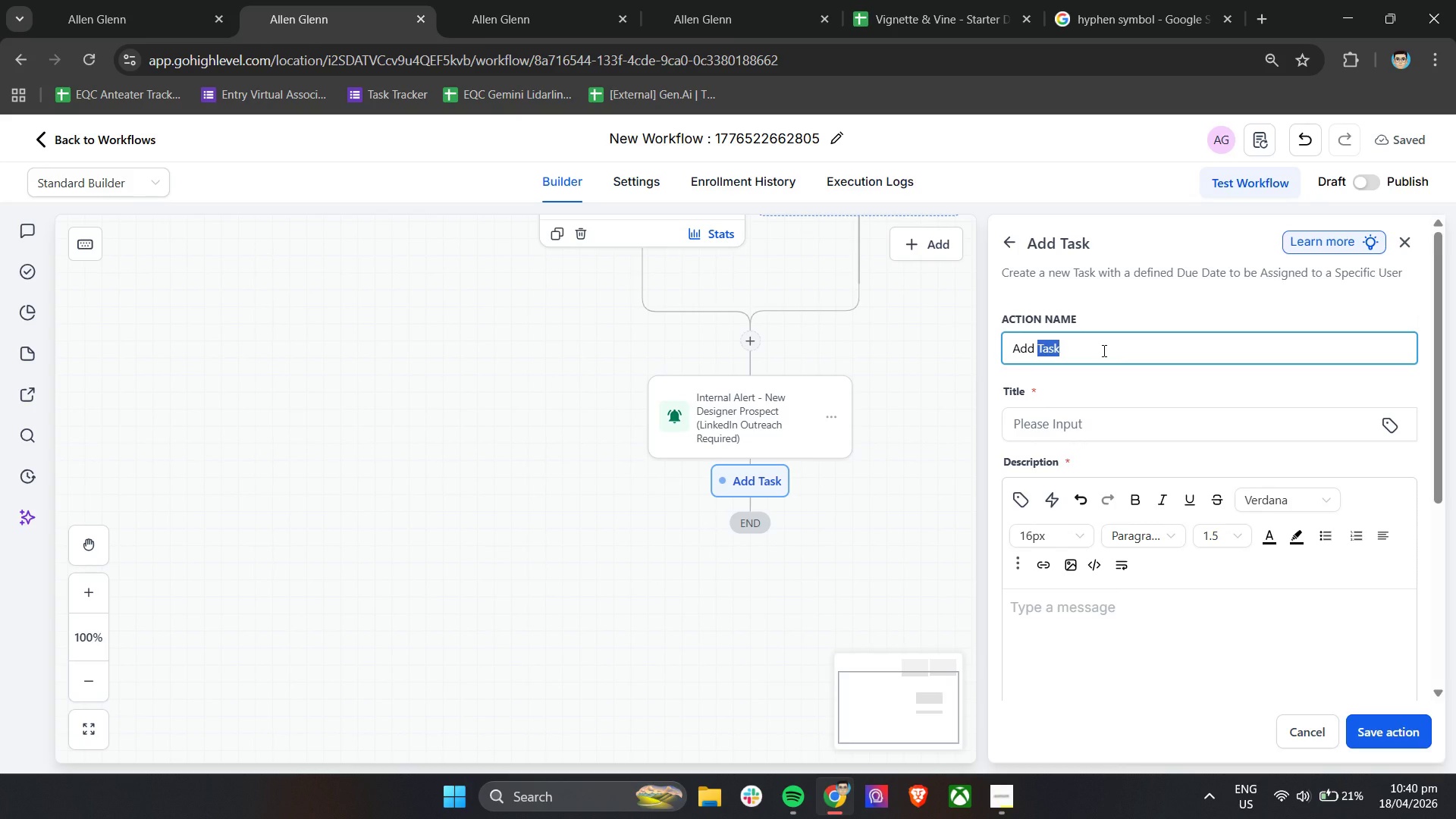 
left_click([1103, 350])
 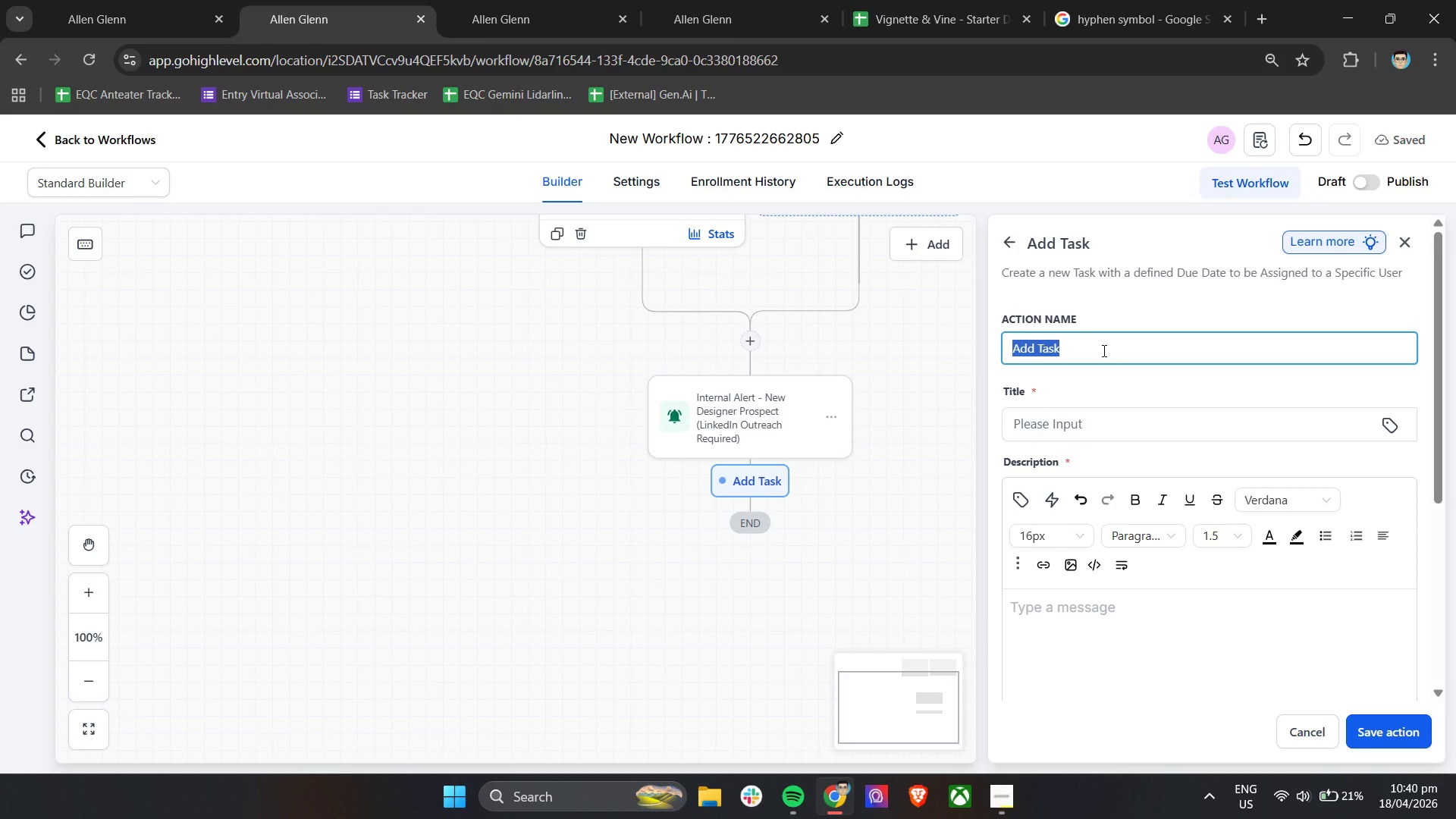 
key(Control+A)
 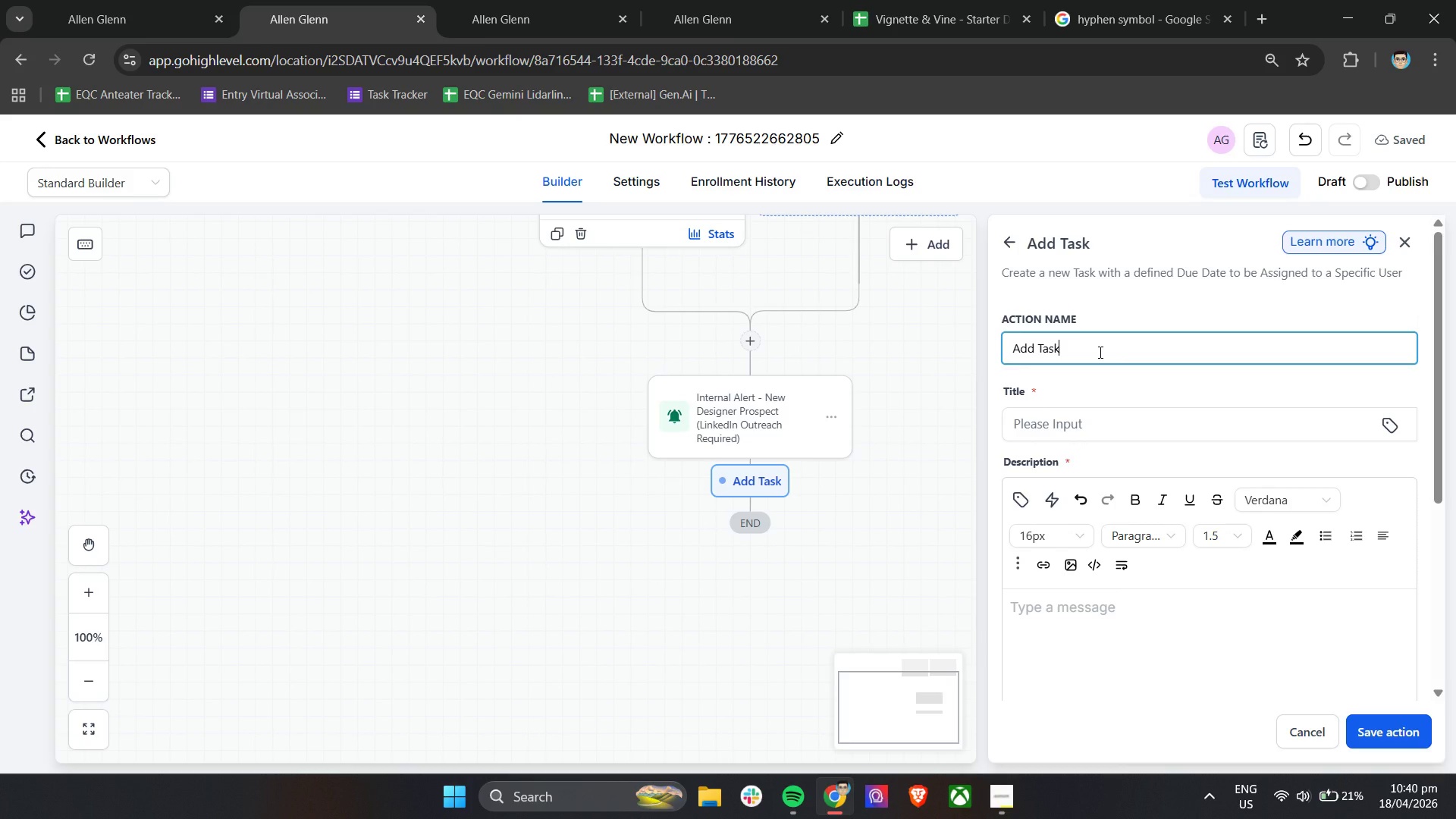 
key(Backspace)
 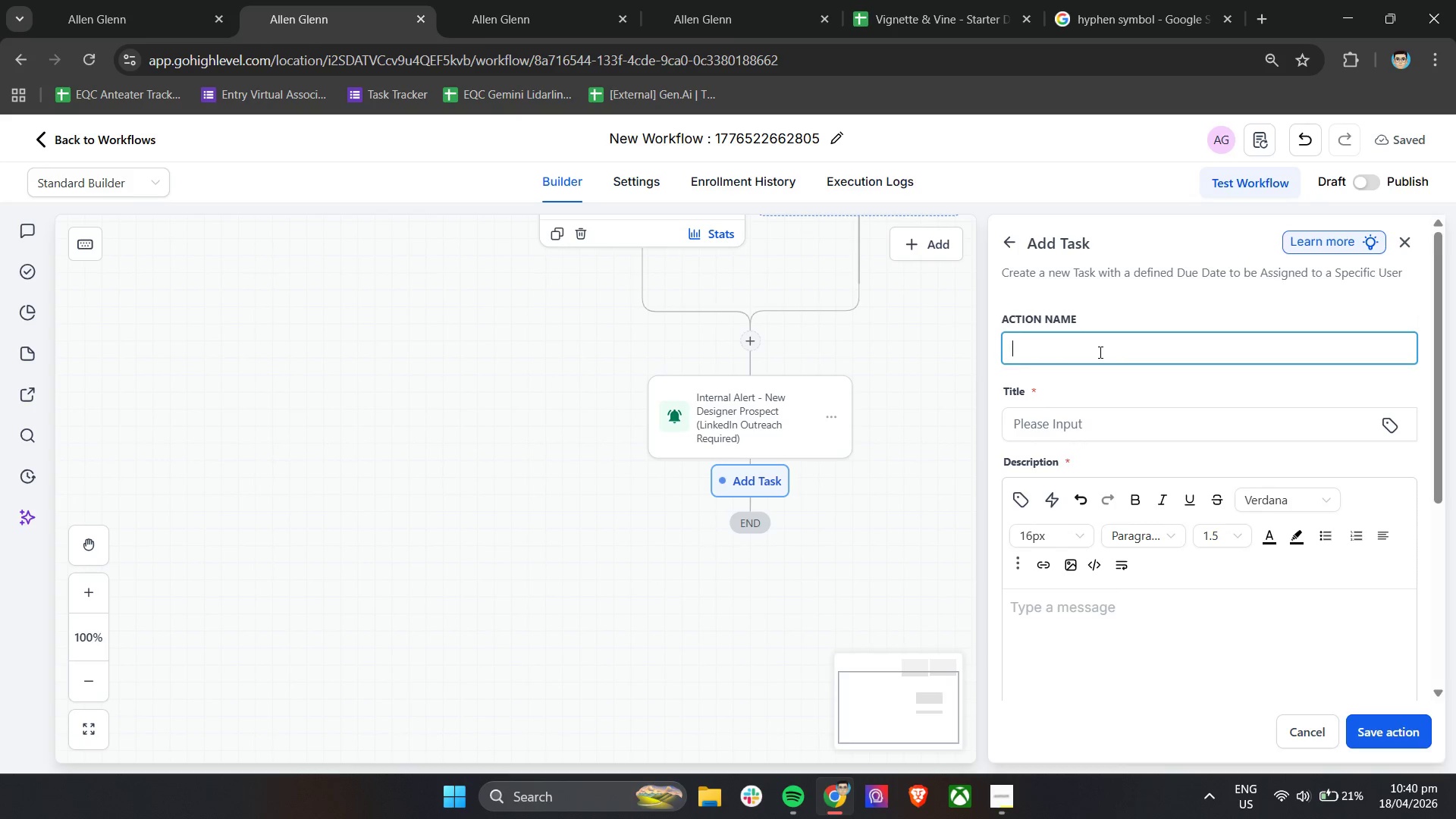 
type(Task - Send LinkedIn Connection Request)
 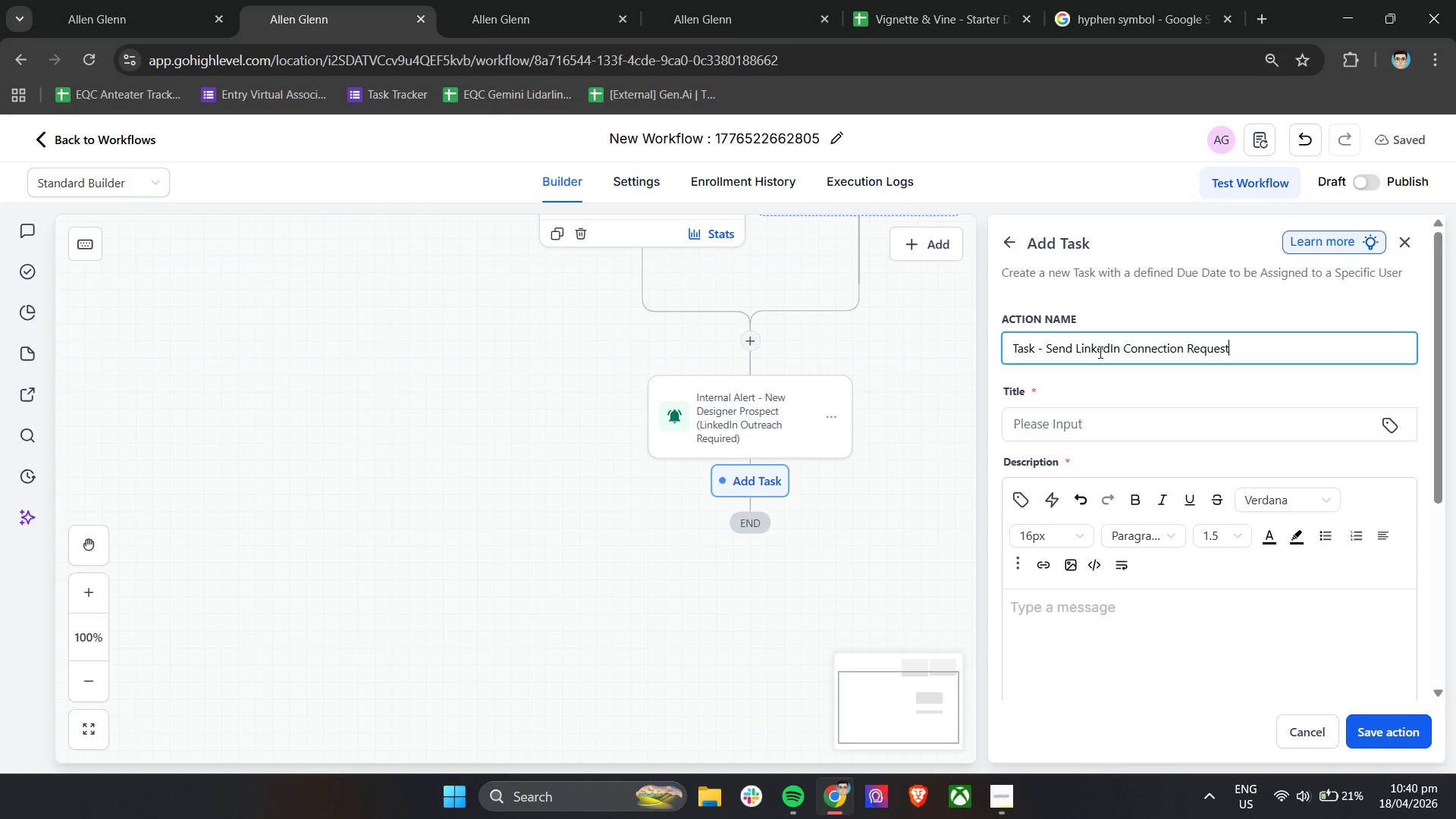 
left_click([1115, 411])
 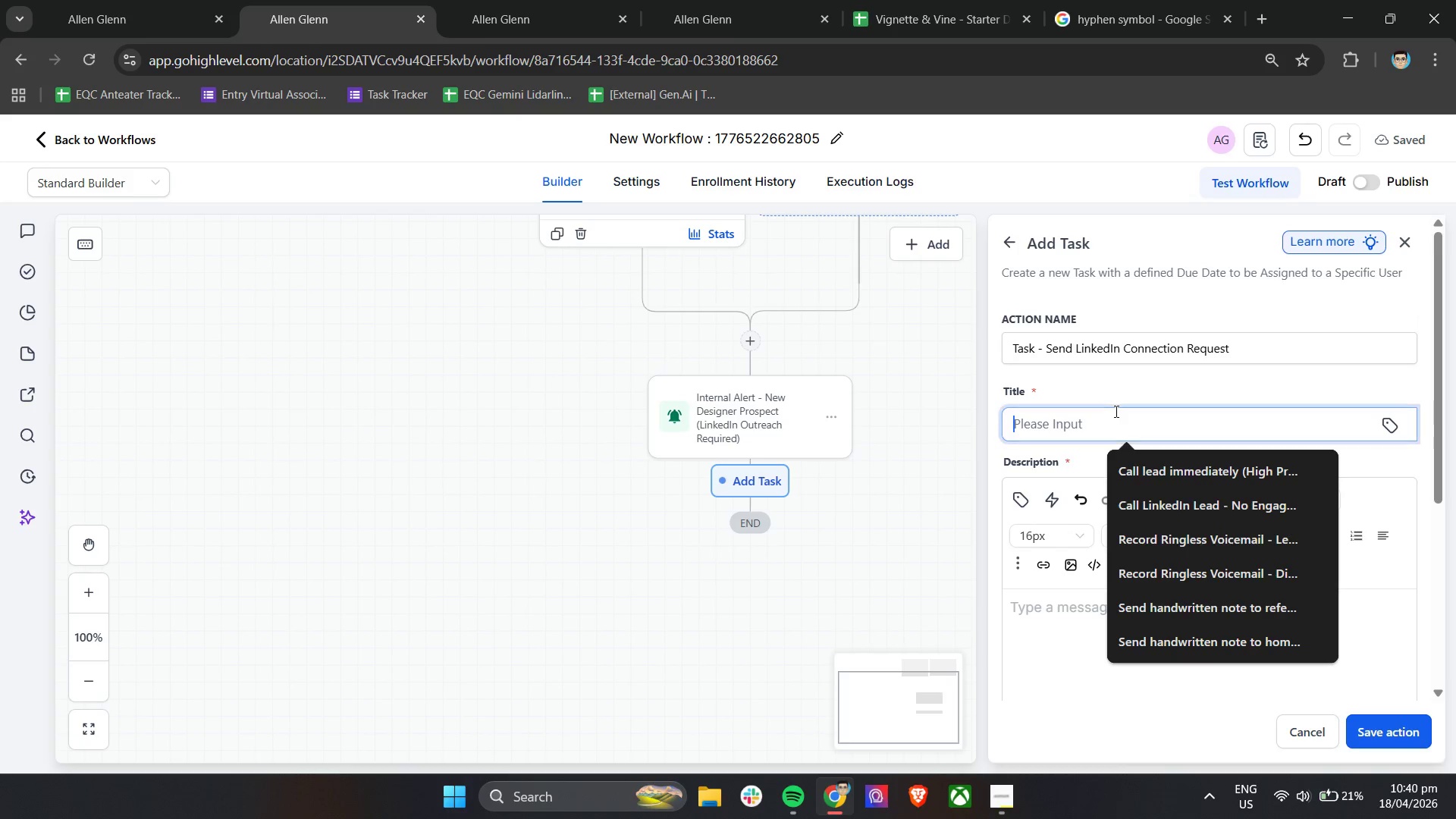 
type(Send LinkedIn Connection Request)
 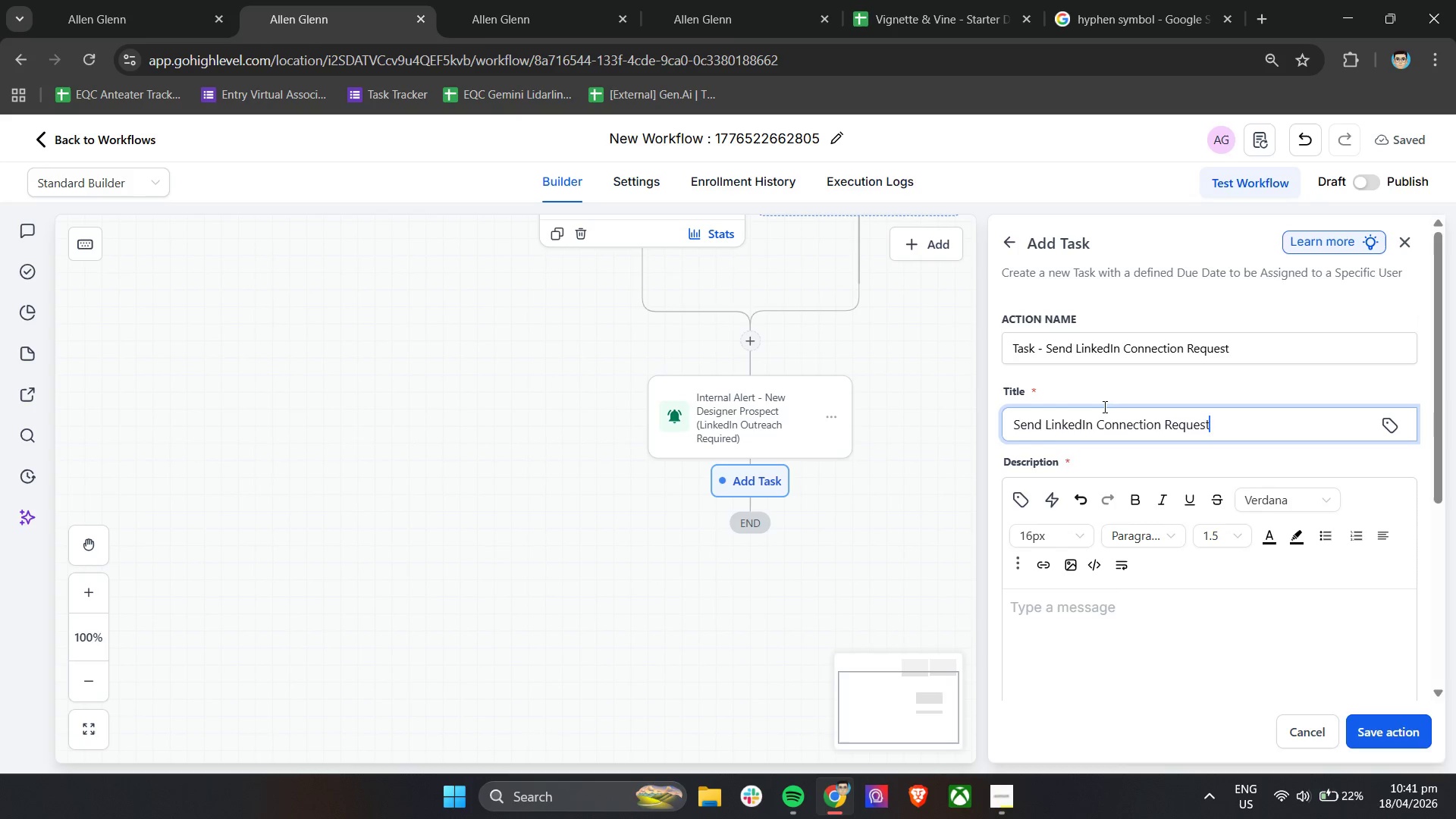 
left_click([1106, 355])
 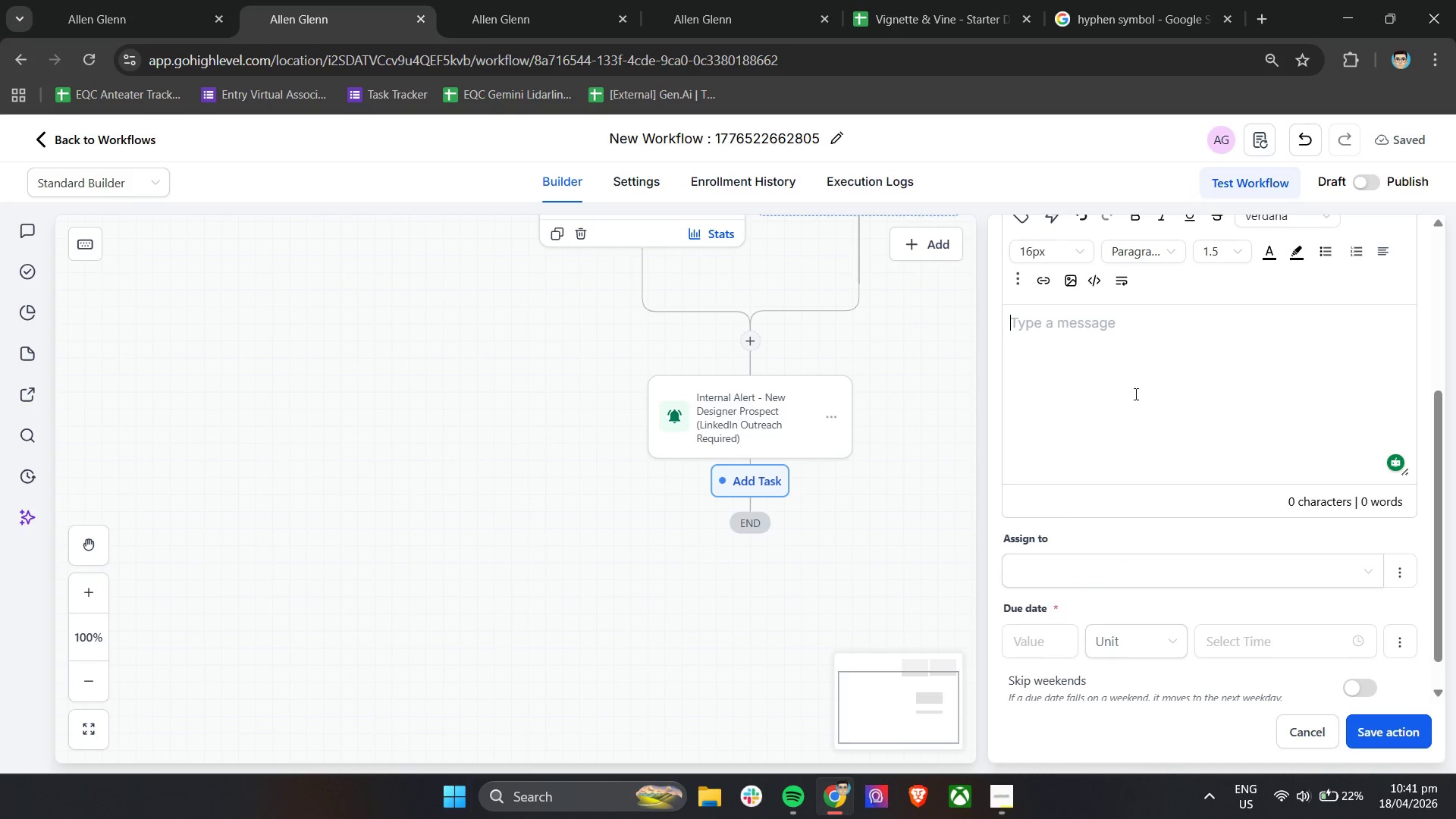 
scroll: coordinate [1102, 406], scroll_direction: down, amount: 3.0
 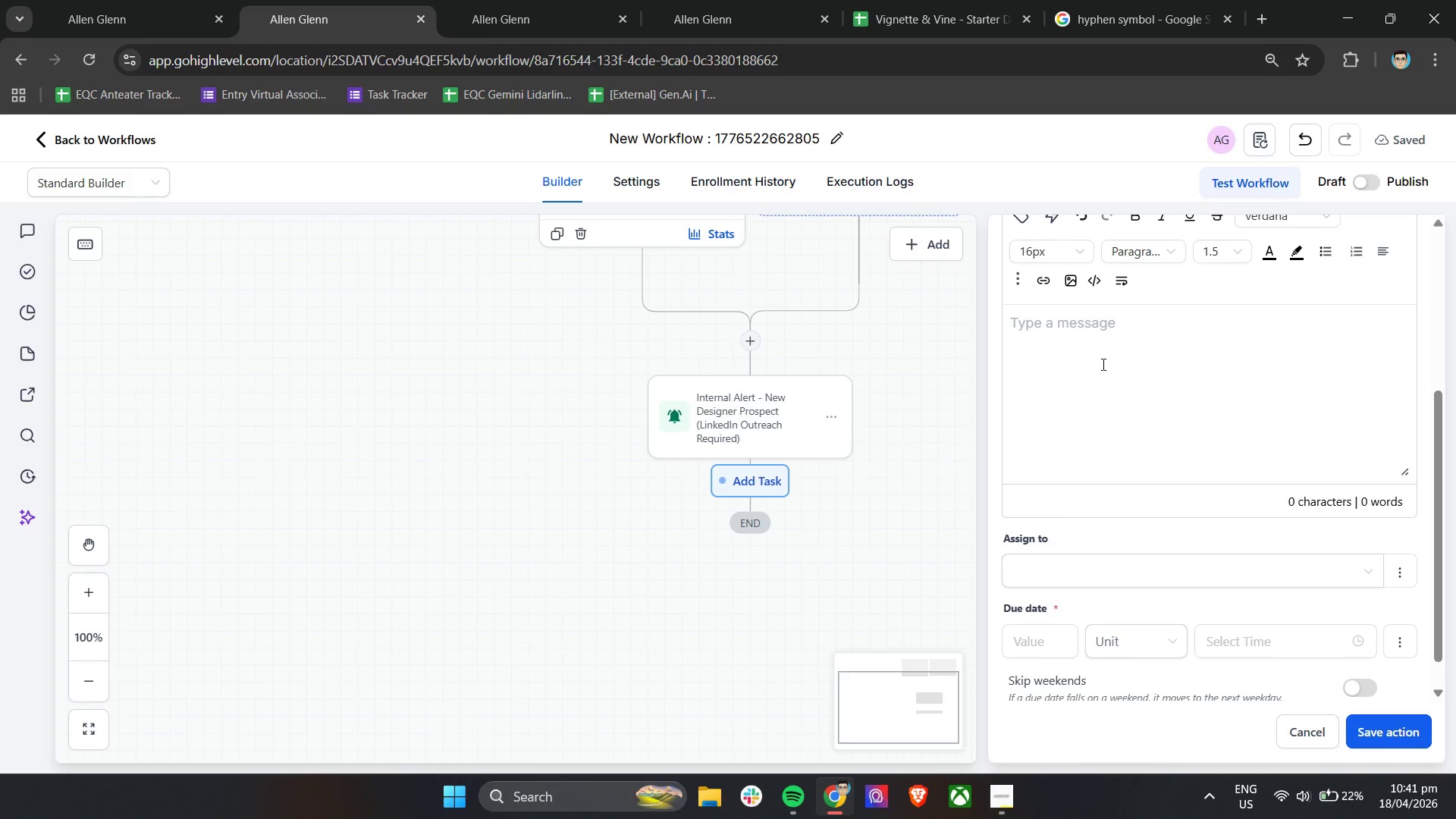 
type(Visit the LinkedIn profile below and send a personalized connce)
key(Backspace)
key(Backspace)
type(ection request.)
 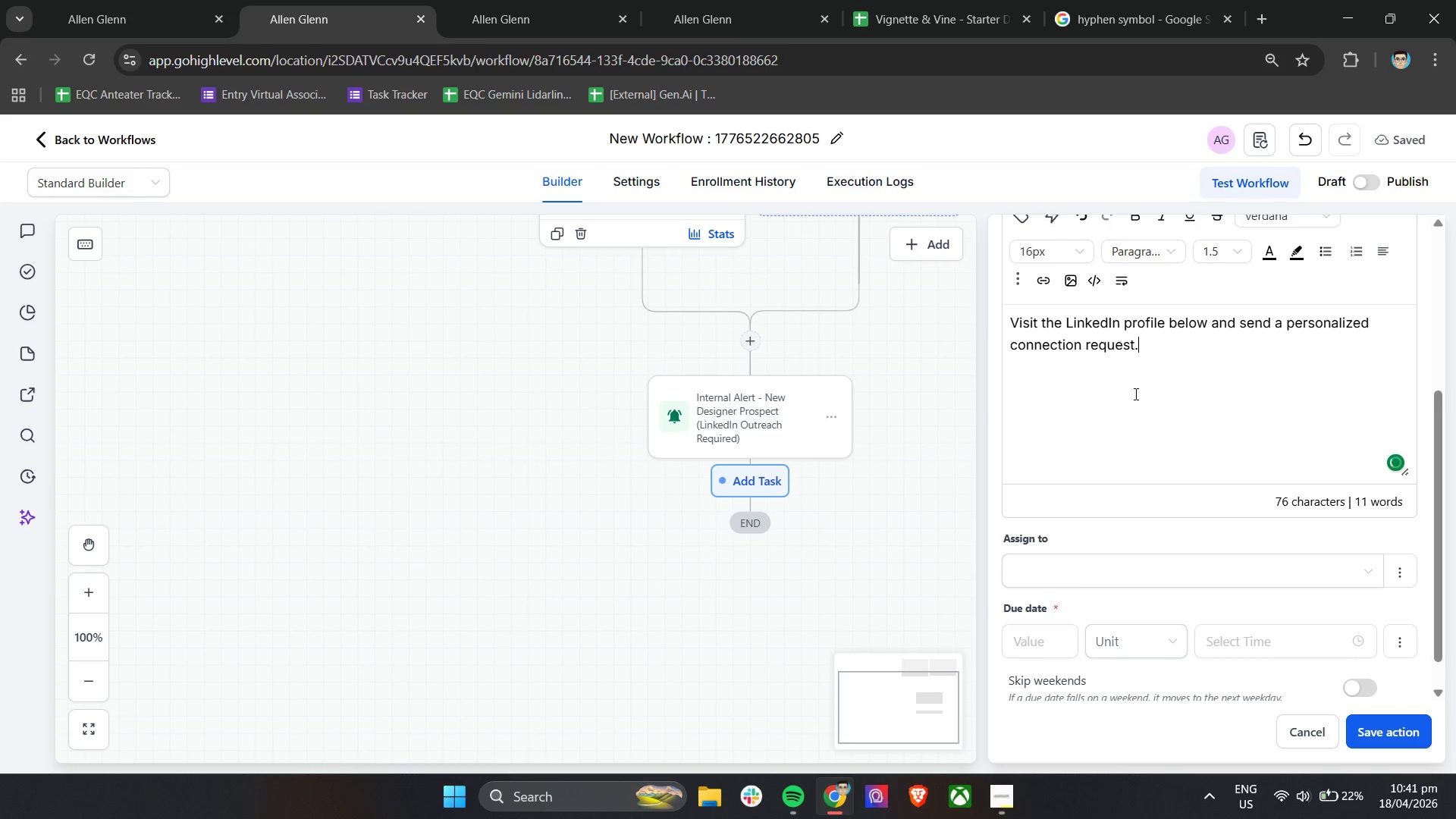 
key(Enter)
 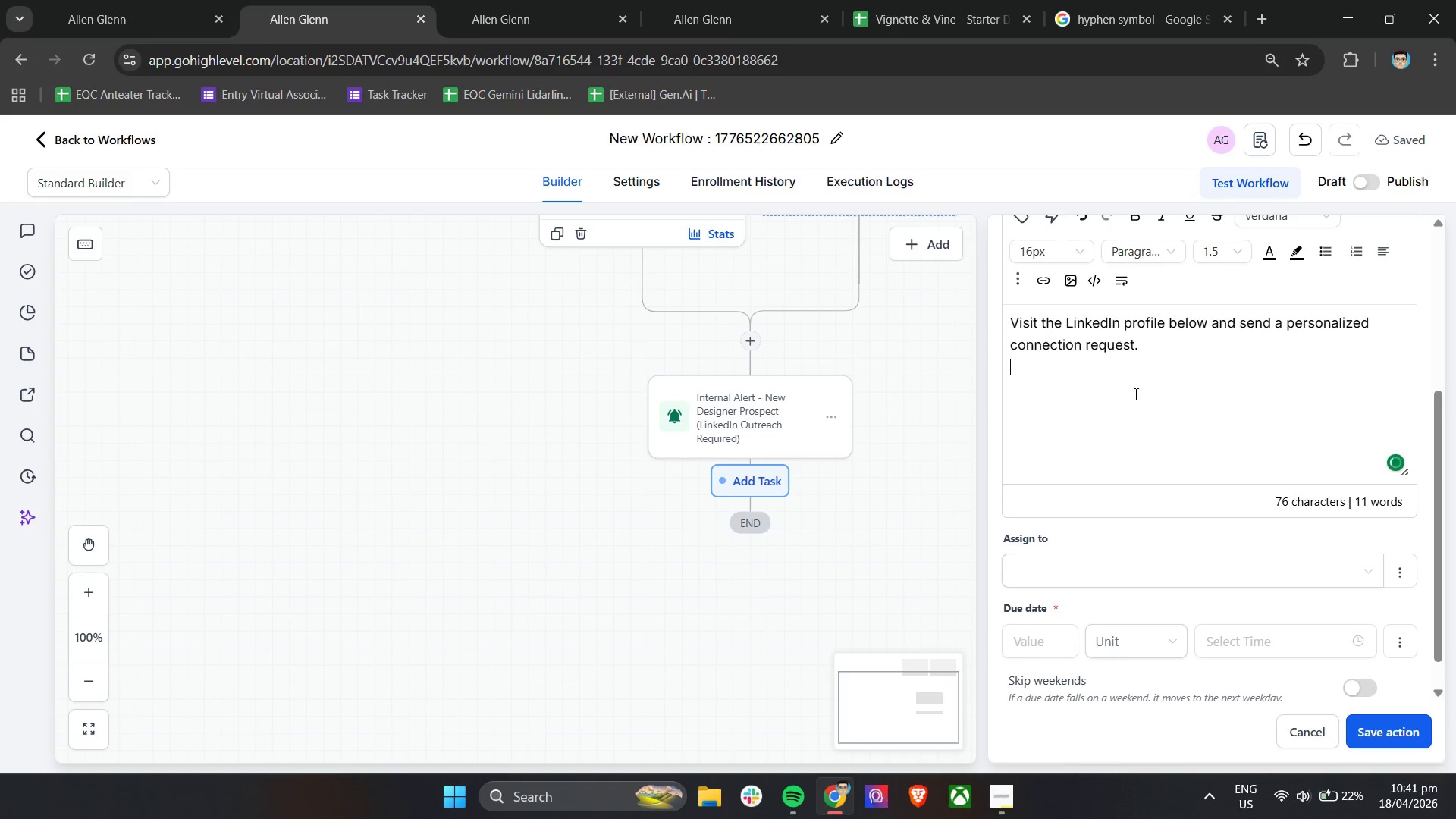 
key(Enter)
 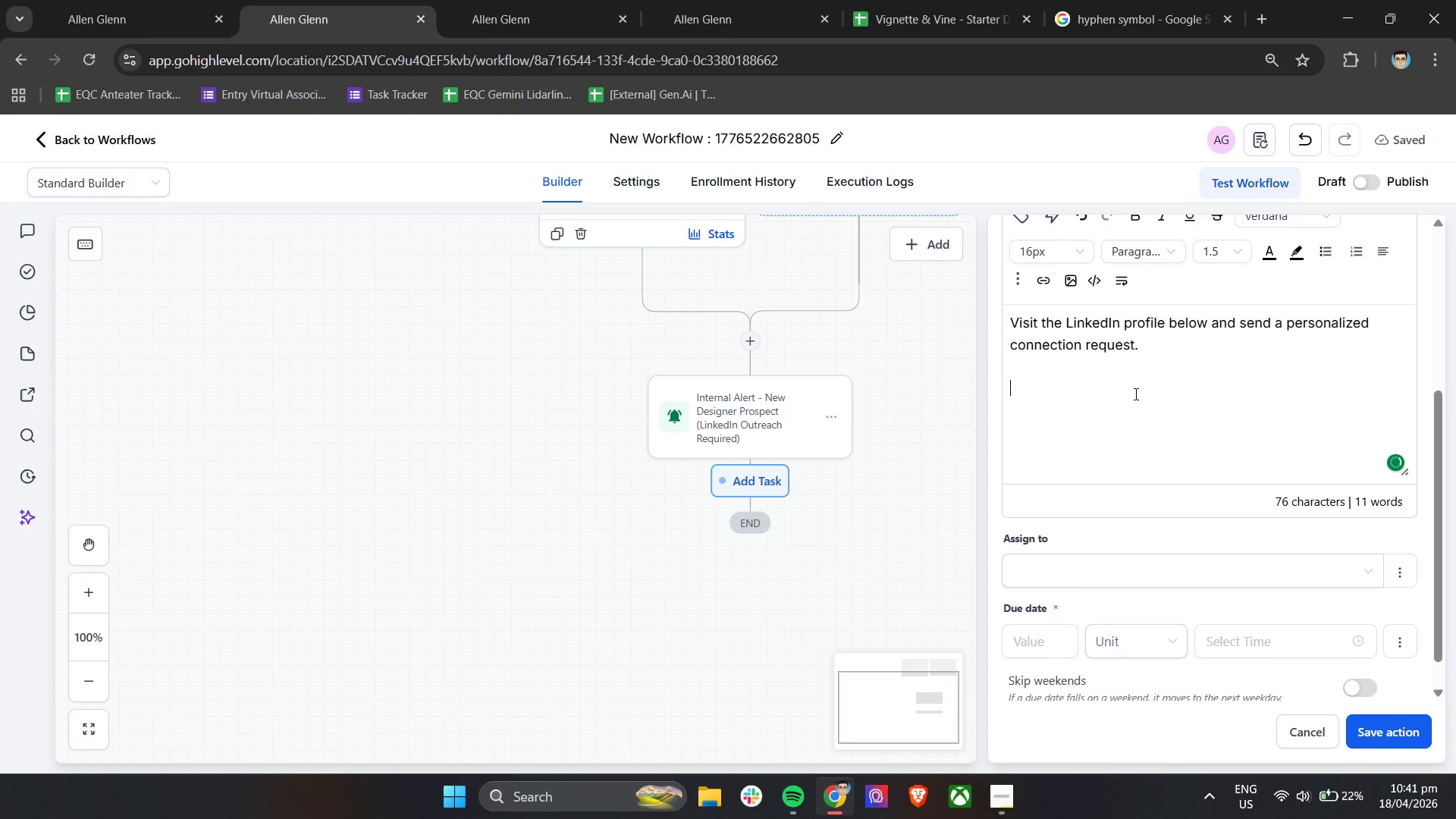 
type(LinkedIn Profile:)
 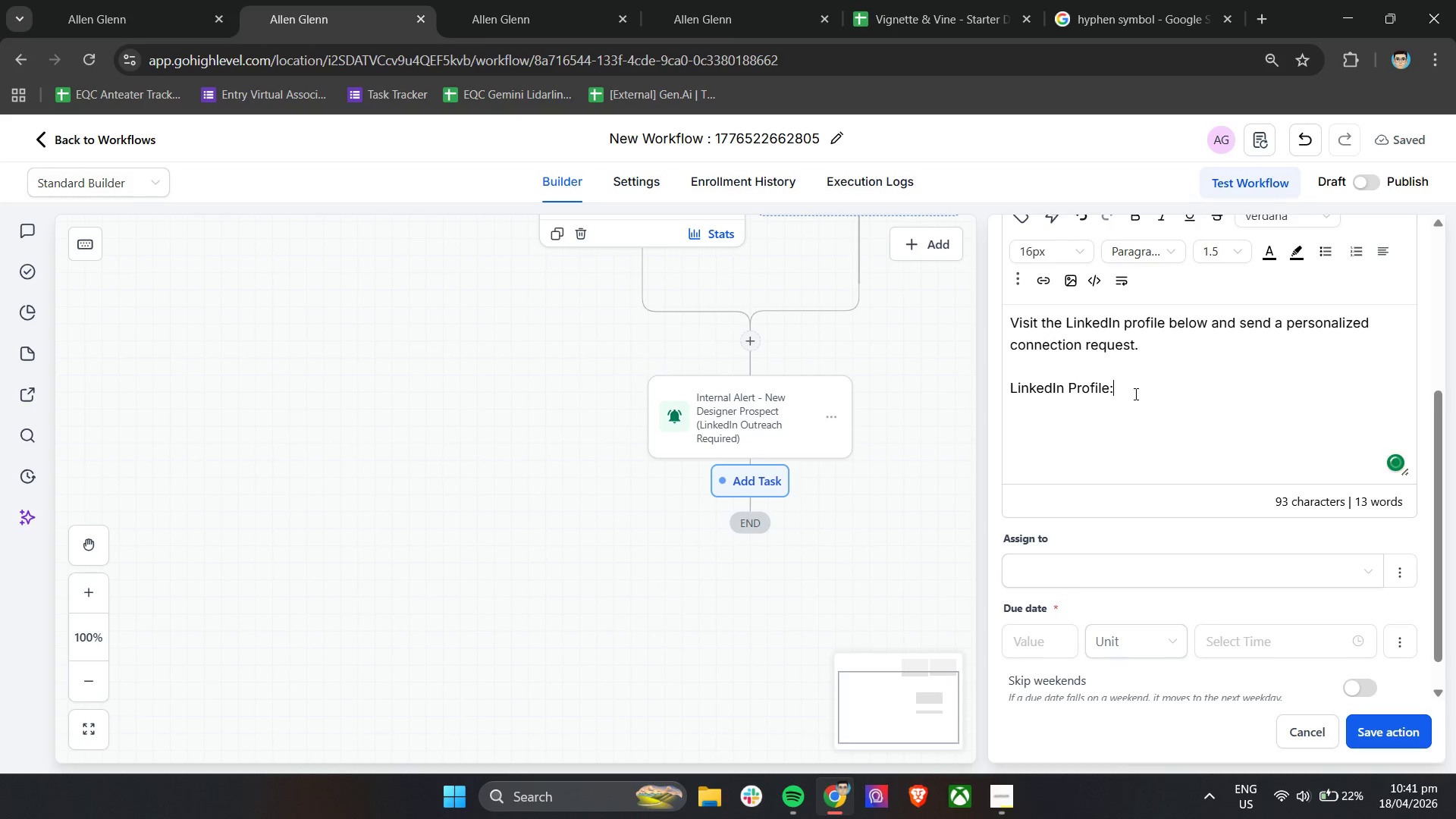 
key(Enter)
 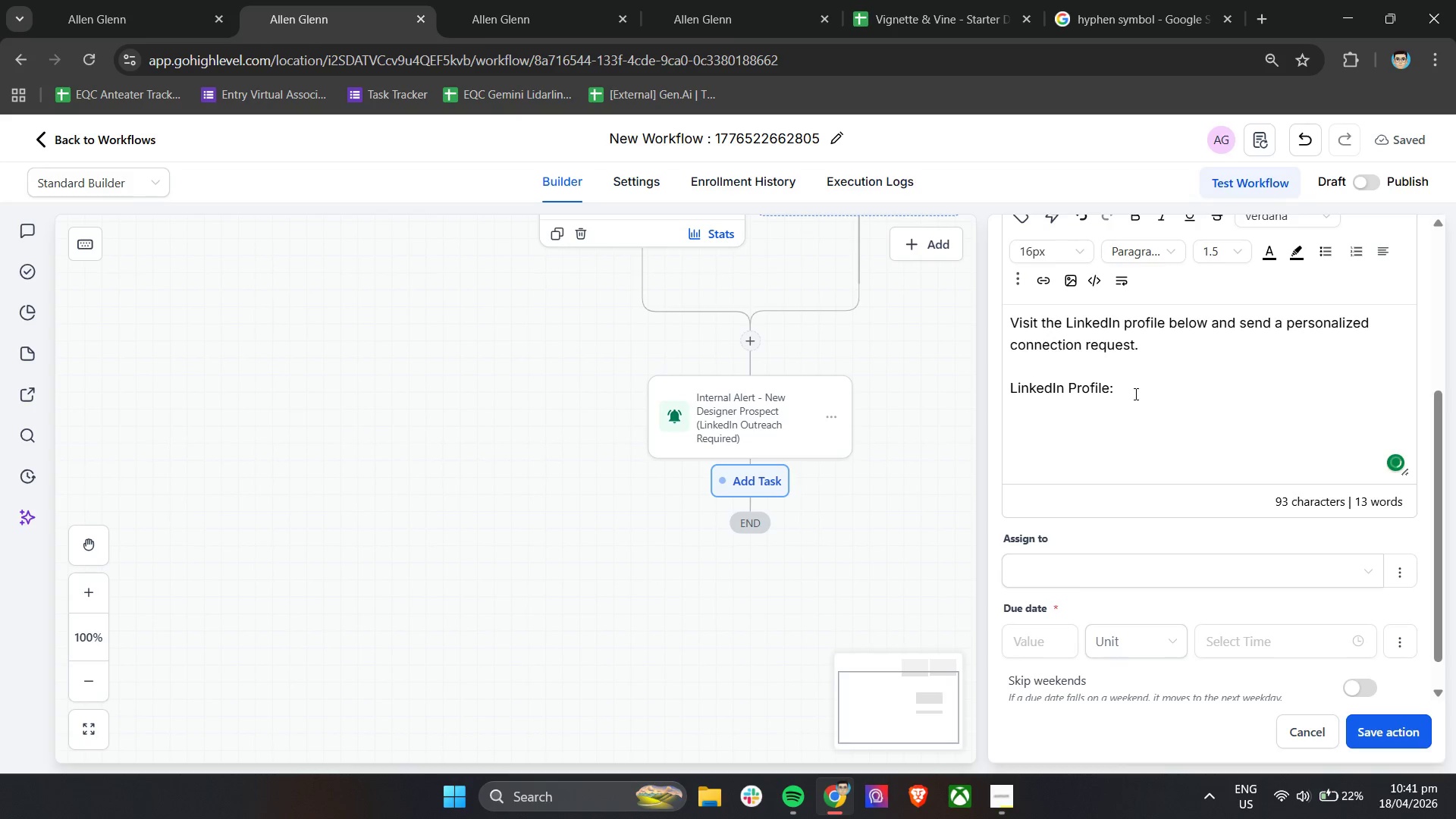 
scroll: coordinate [1137, 442], scroll_direction: up, amount: 1.0
 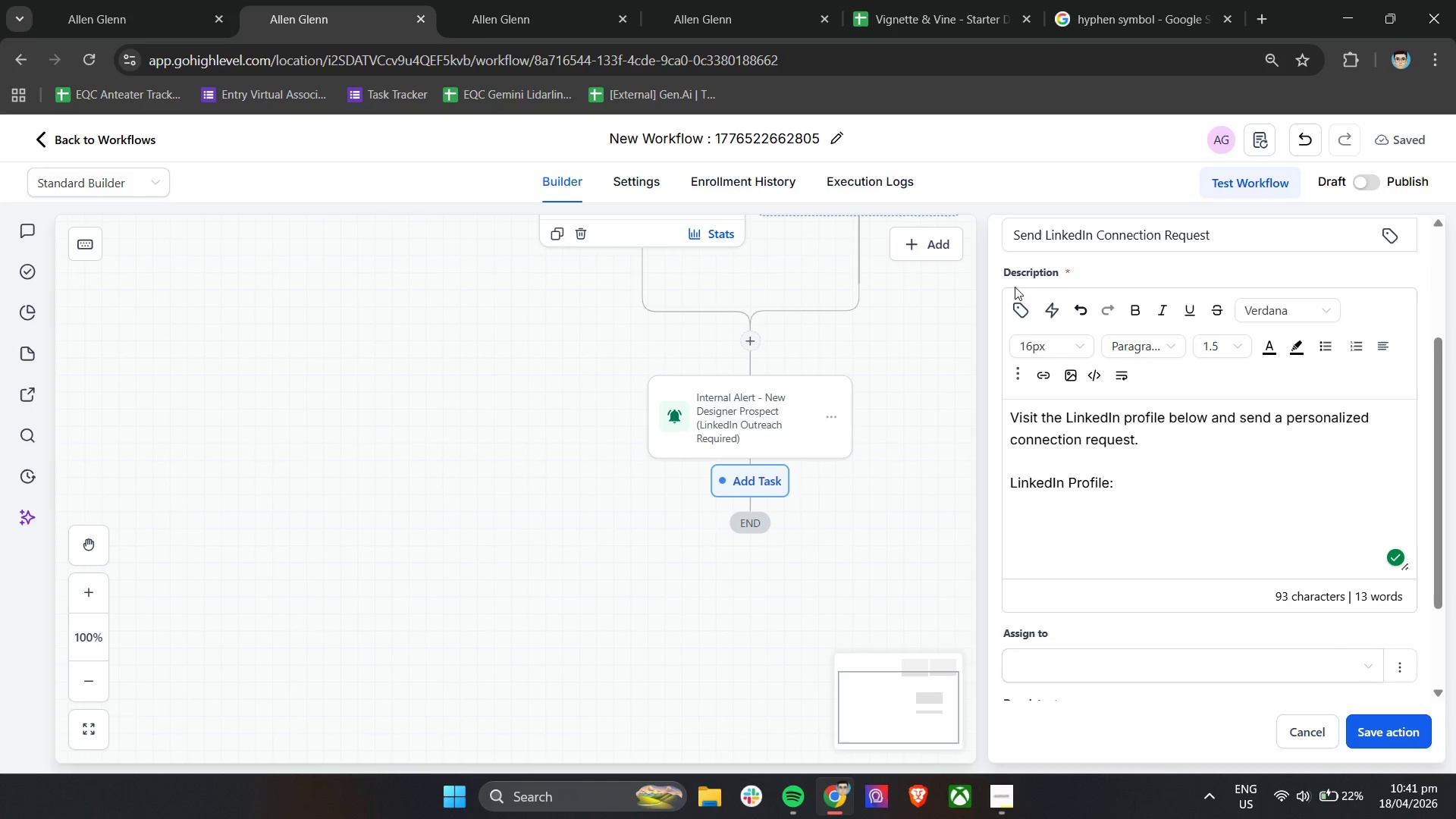 
left_click([1021, 301])
 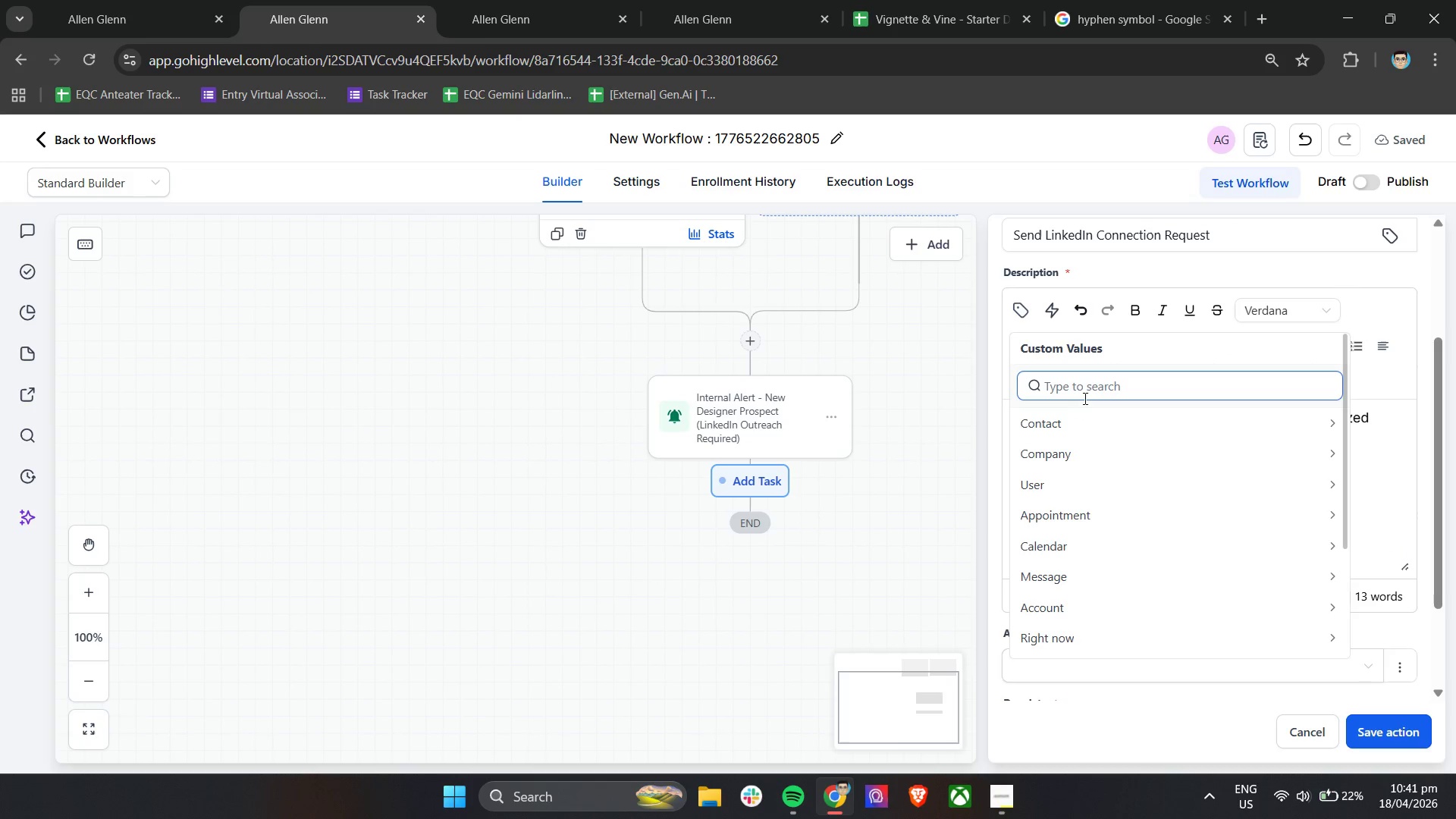 
left_click([1094, 391])
 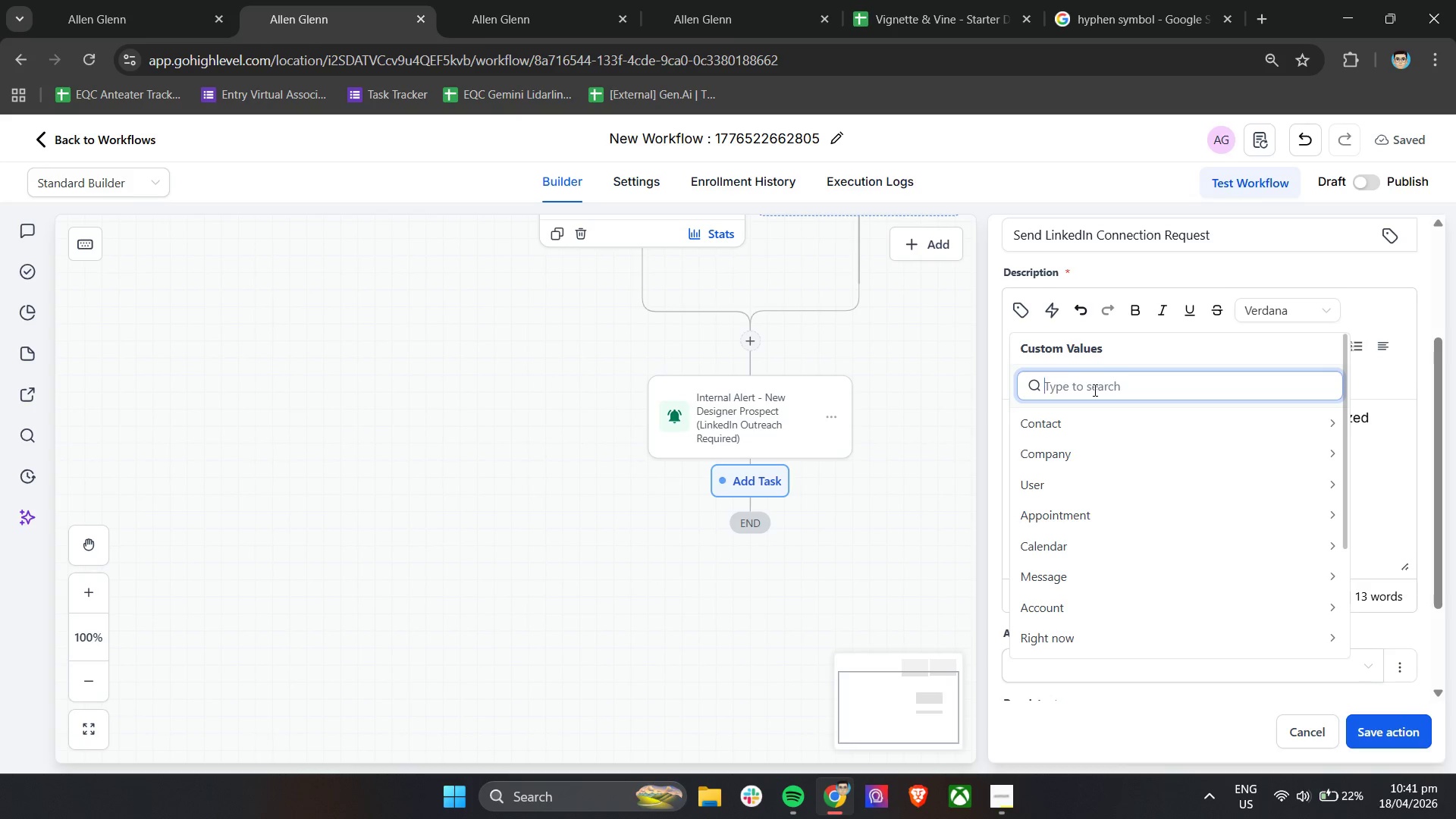 
wait(8.23)
 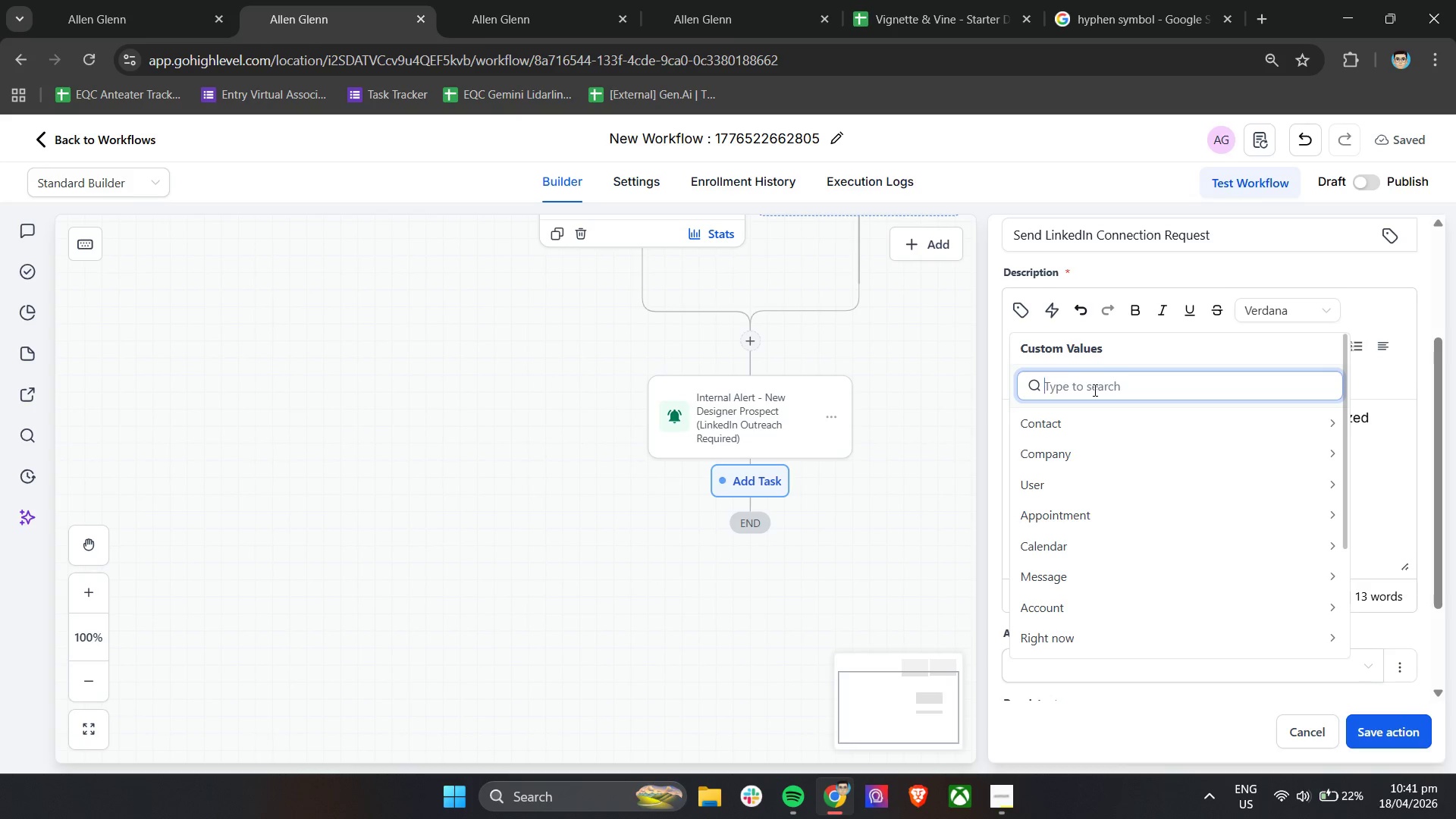 
type(link)
 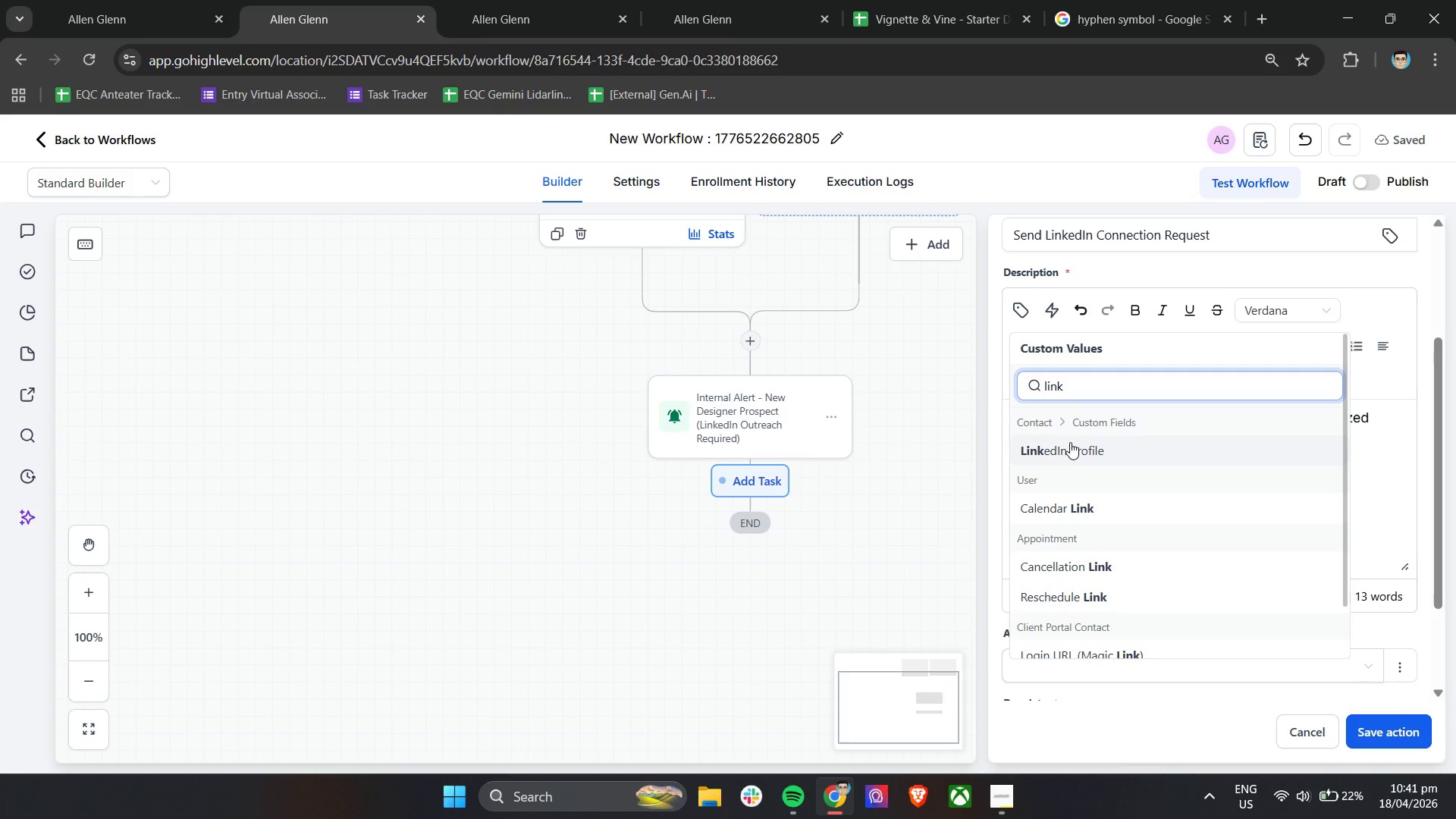 
left_click([1068, 447])
 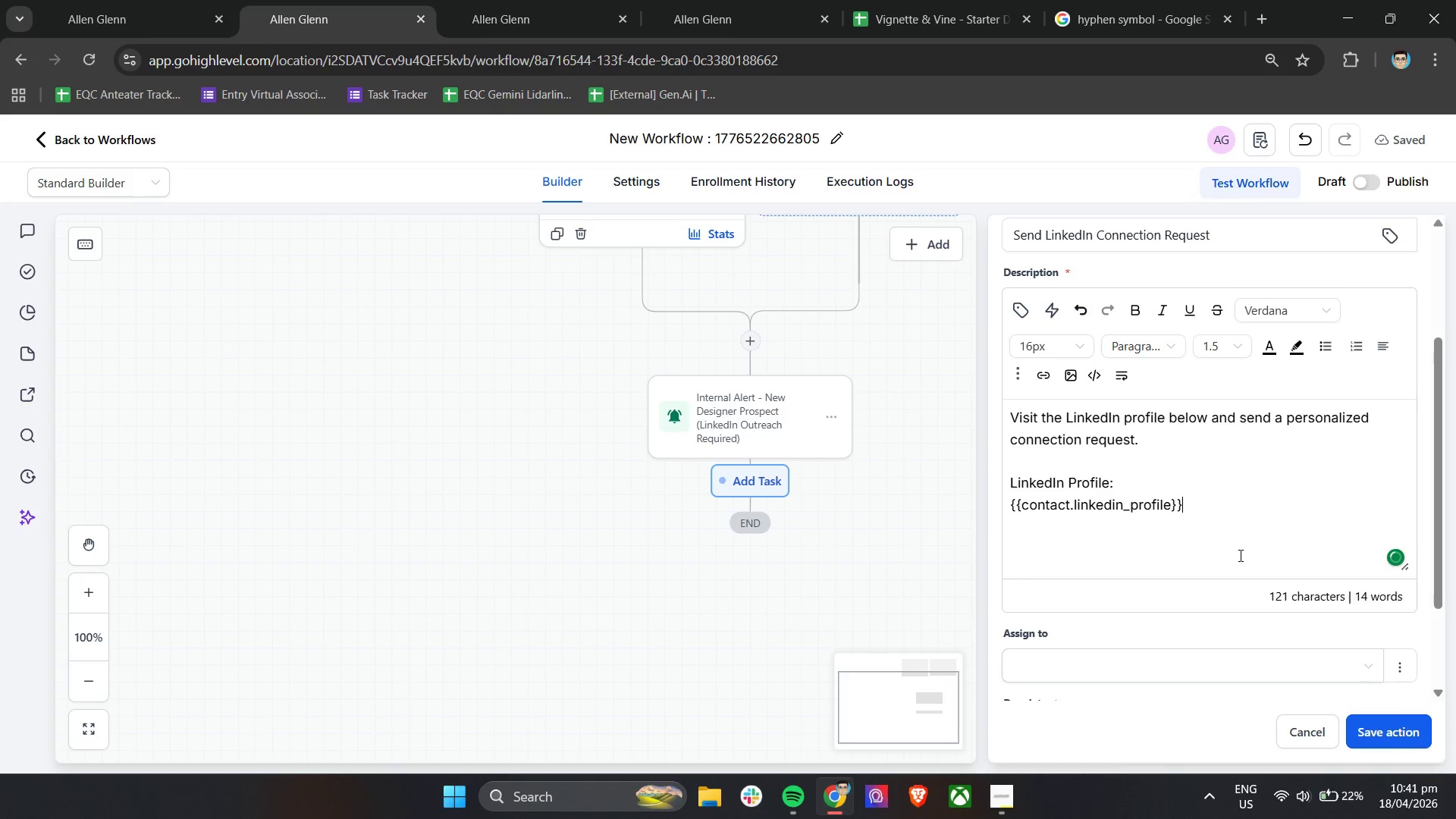 
key(Enter)
 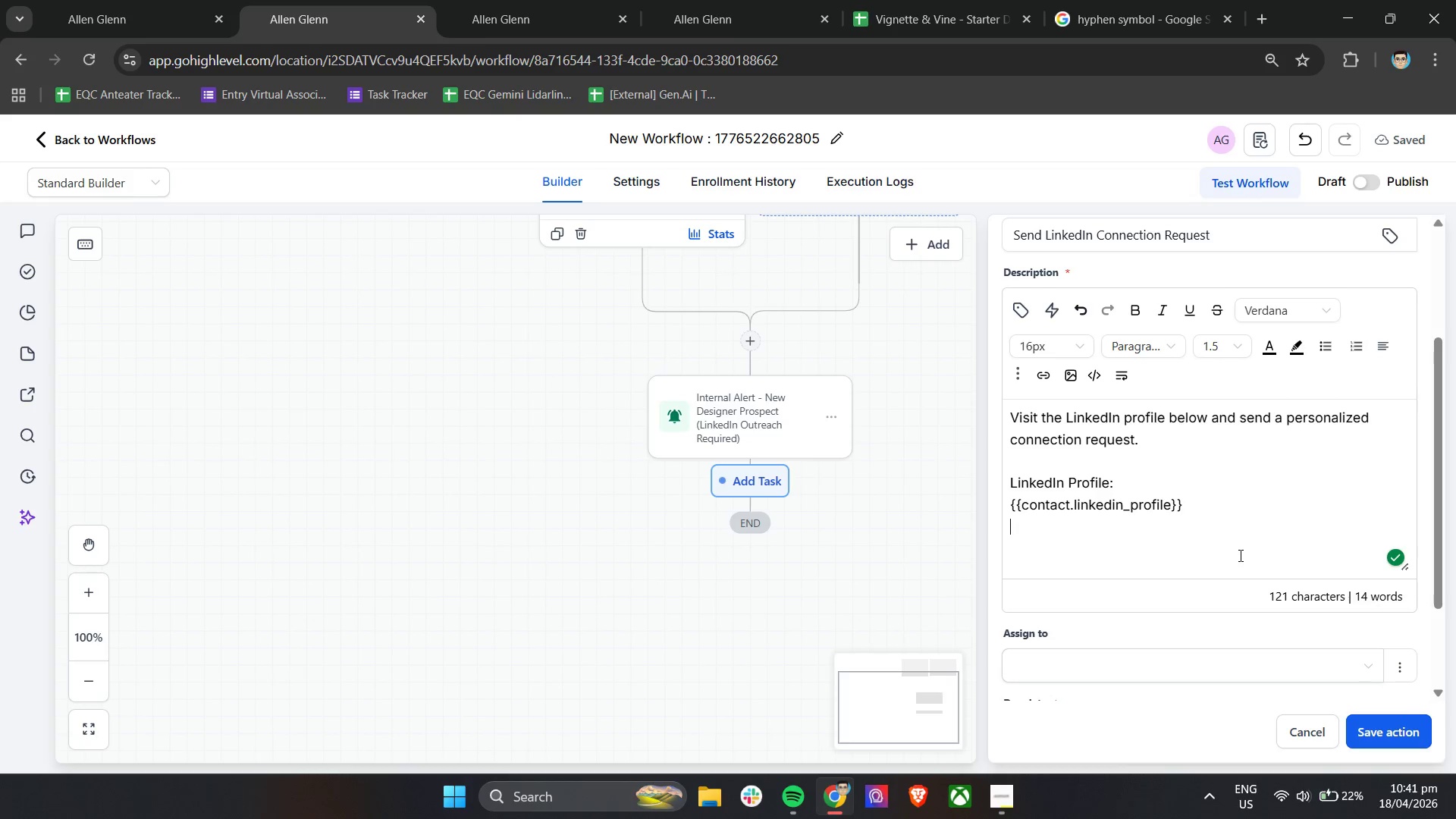 
key(Enter)
 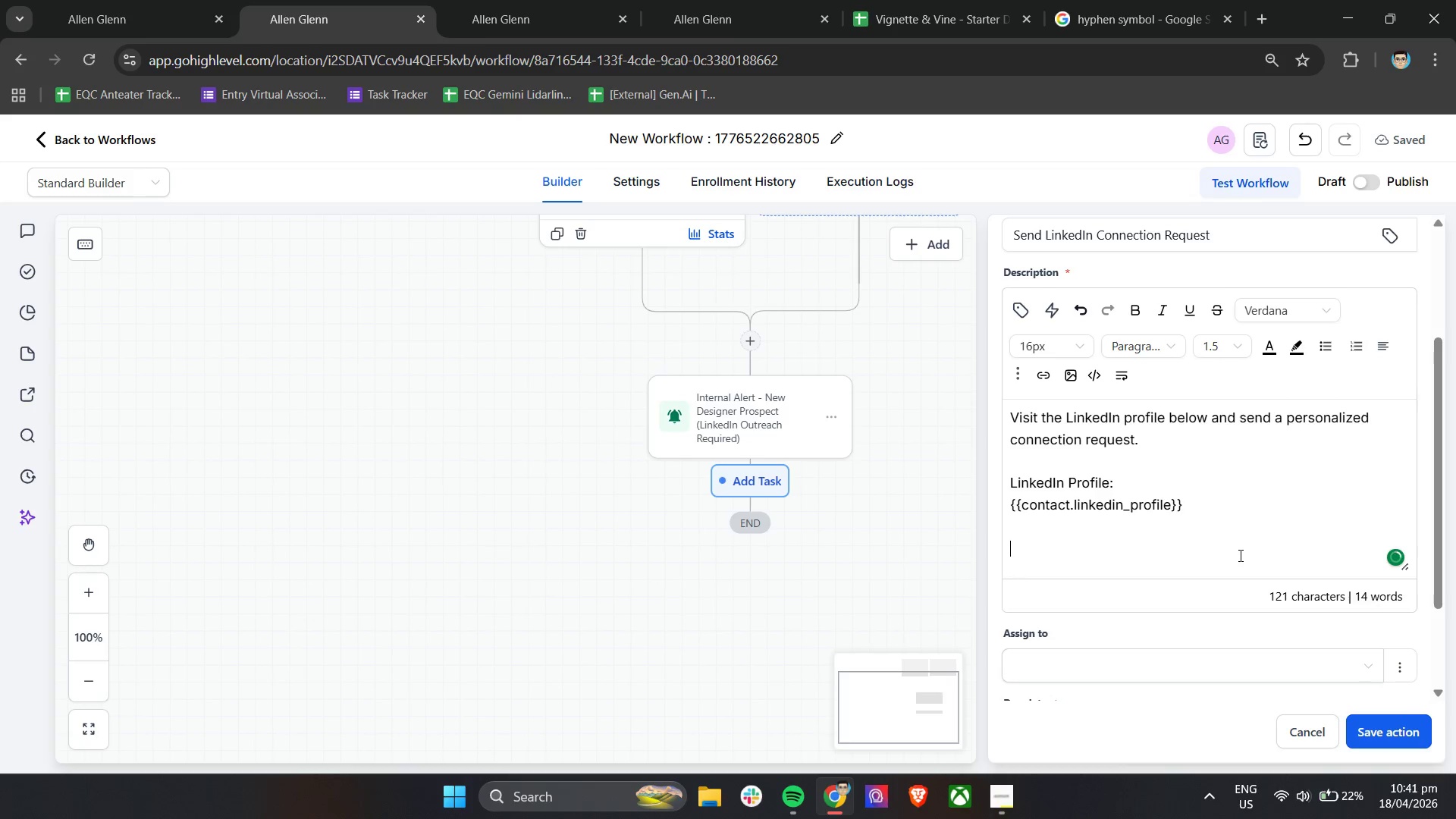 
type(Personalized)
key(Backspace)
key(Backspace)
type(ation Guidelines:)
 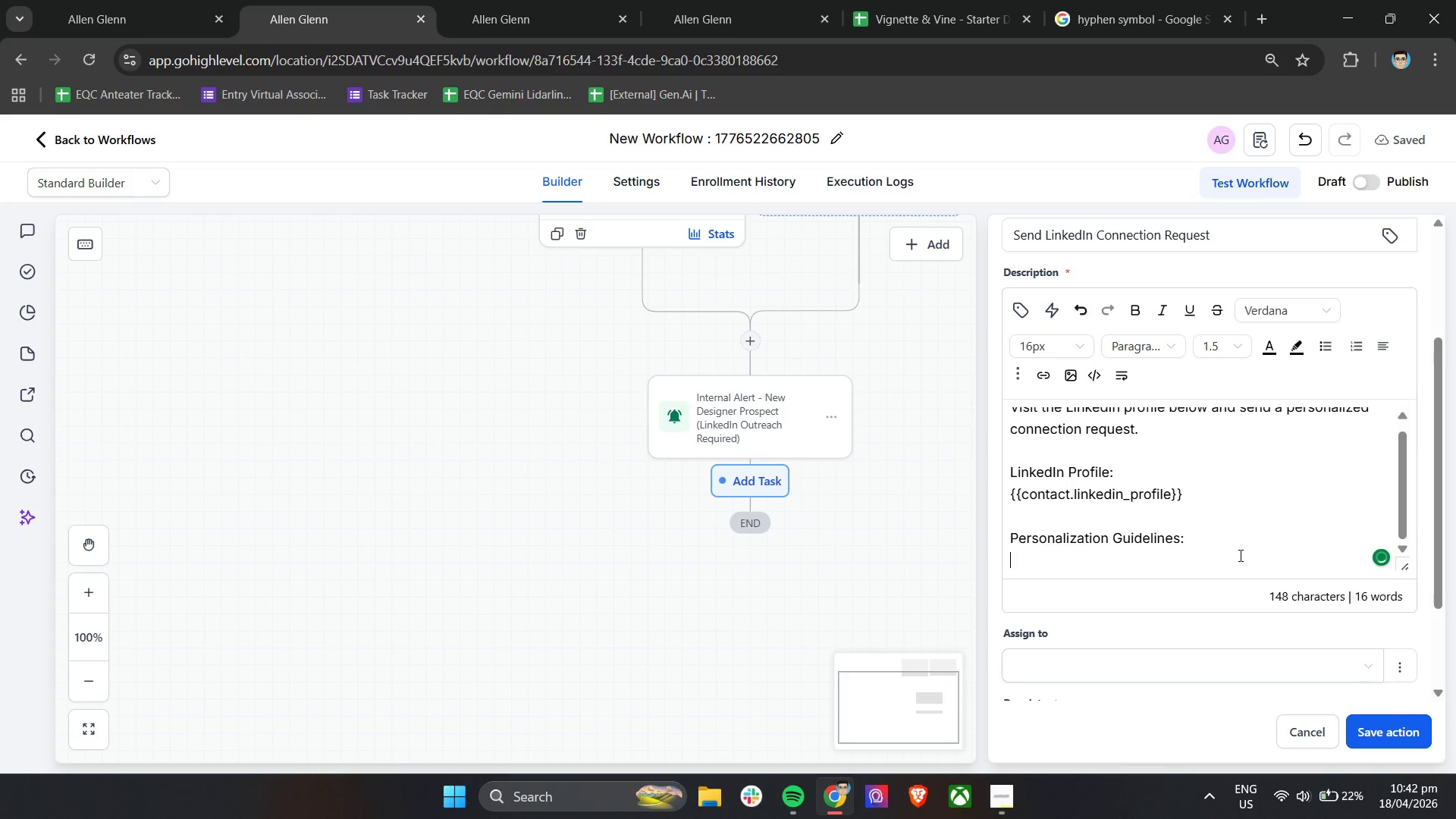 
 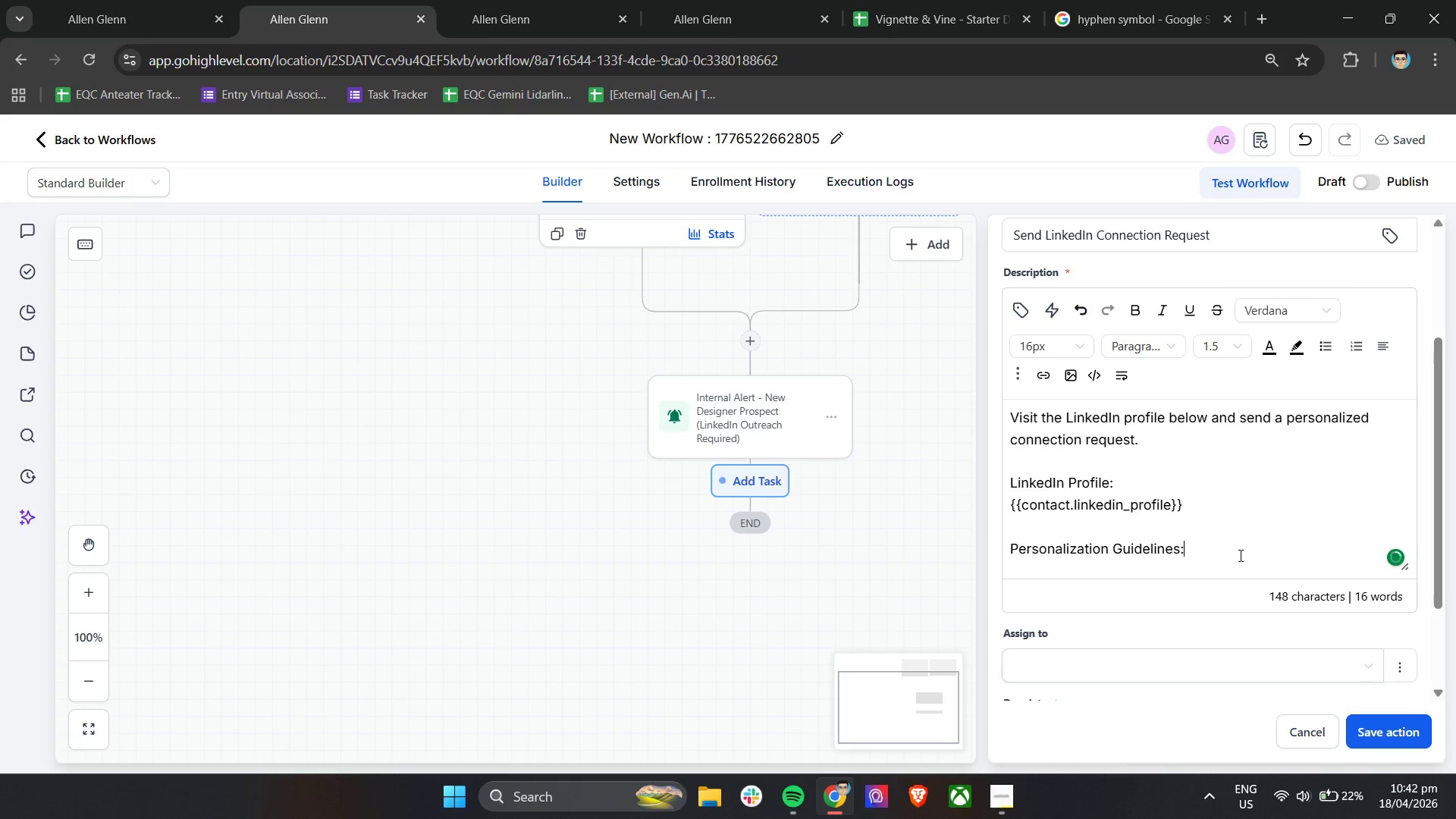 
key(Enter)
 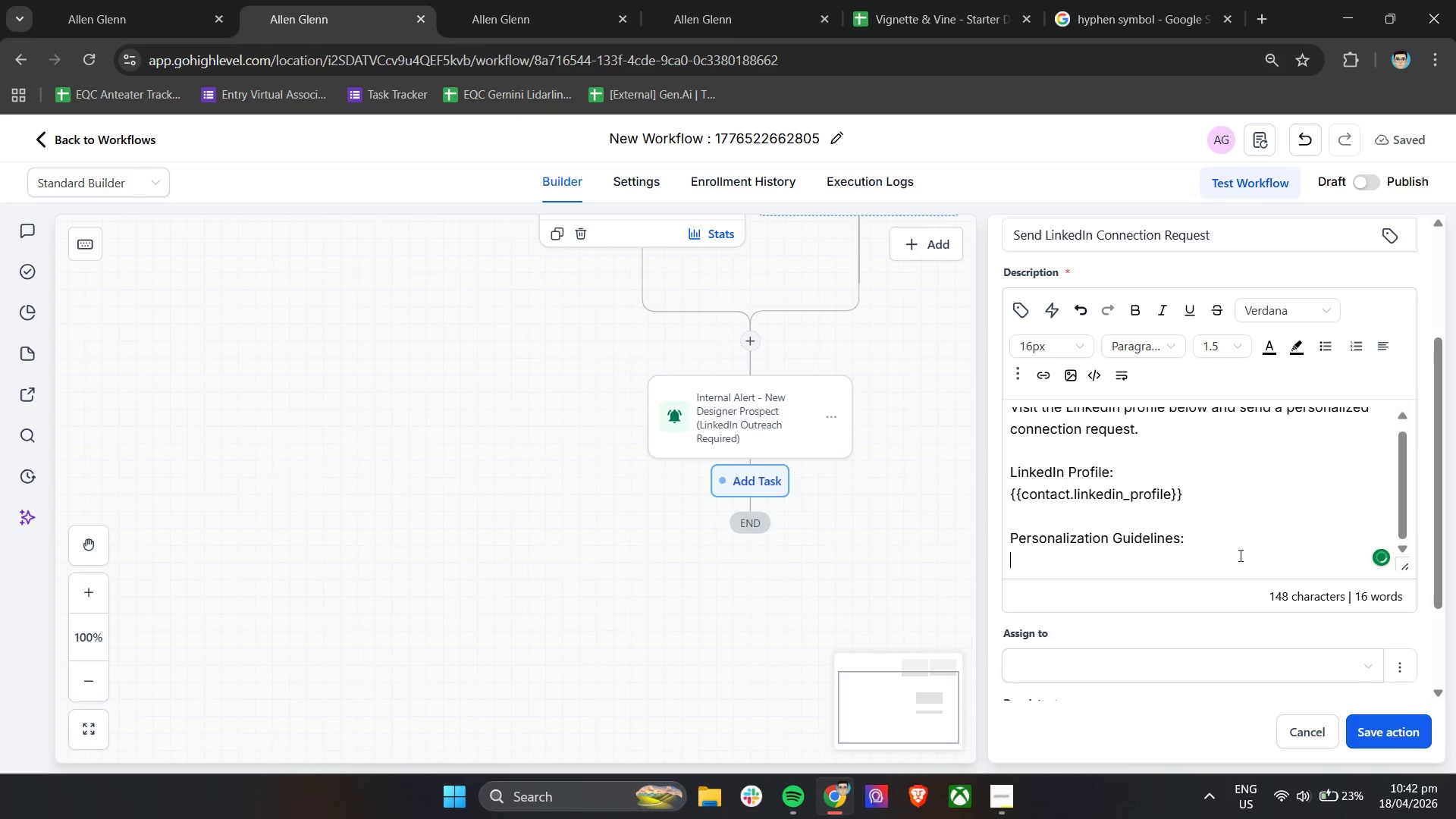 
type(- Mention their design specialty: )
 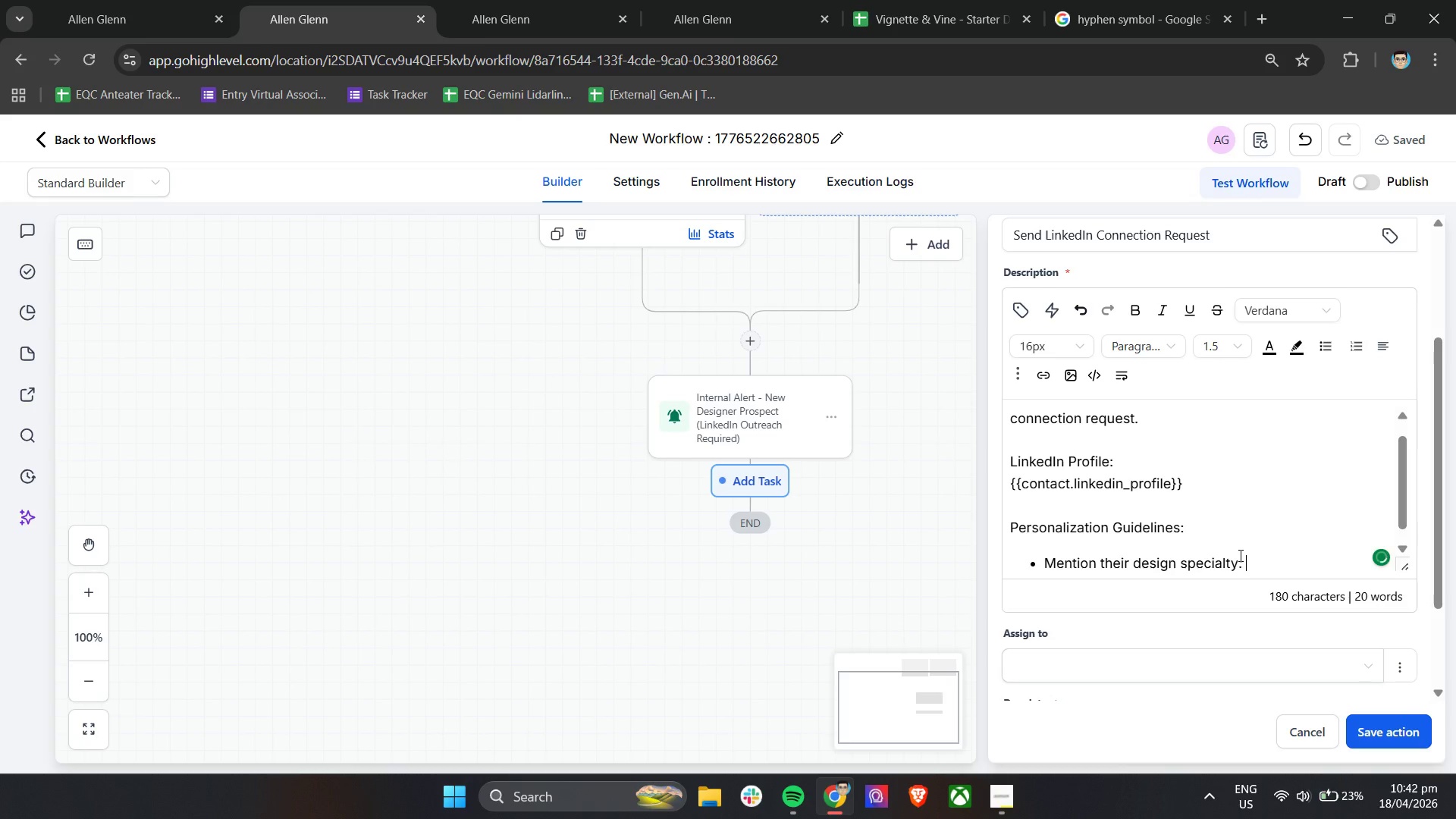 
scroll: coordinate [1210, 492], scroll_direction: down, amount: 1.0
 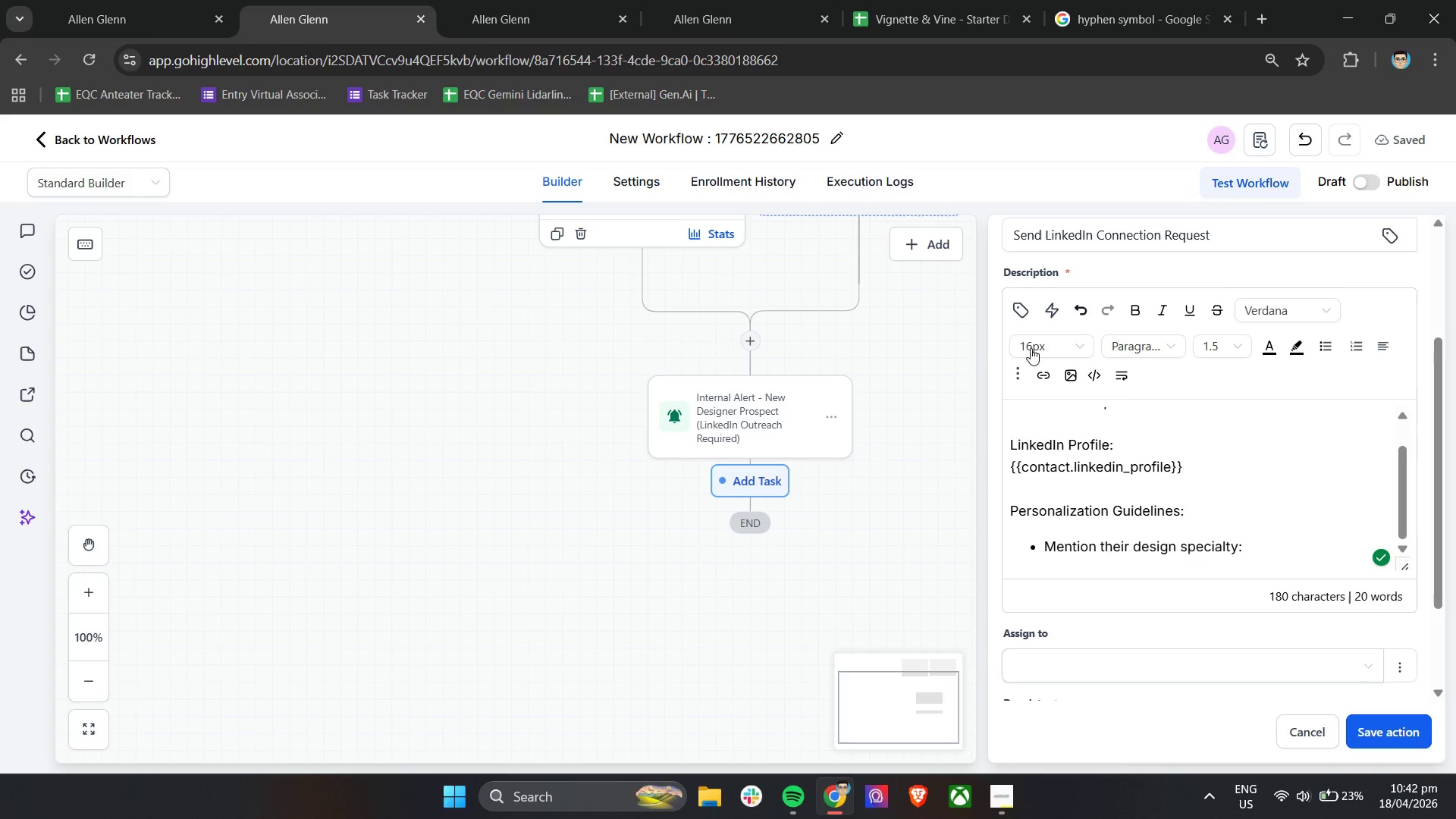 
left_click([1015, 311])
 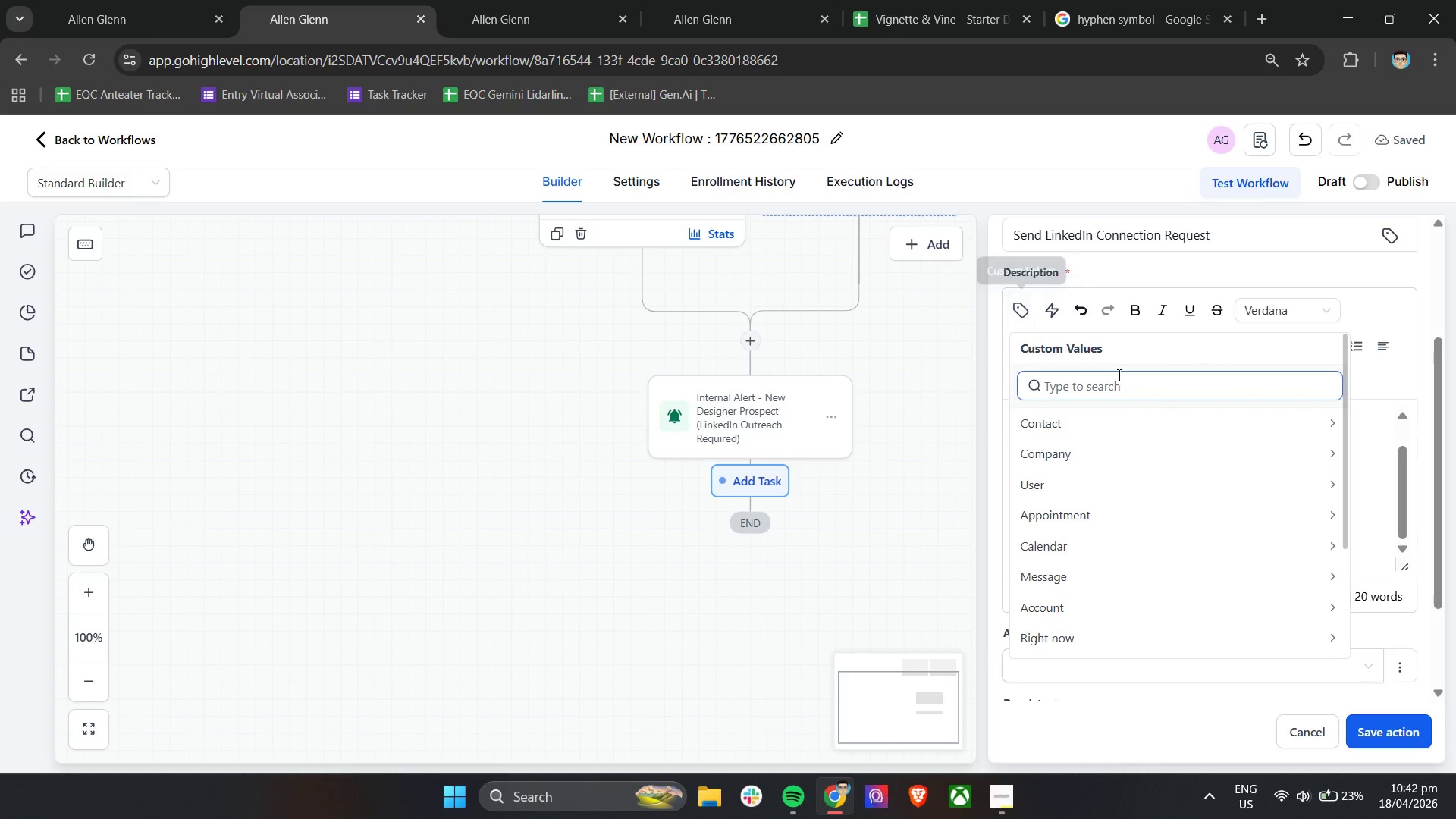 
type(des)
 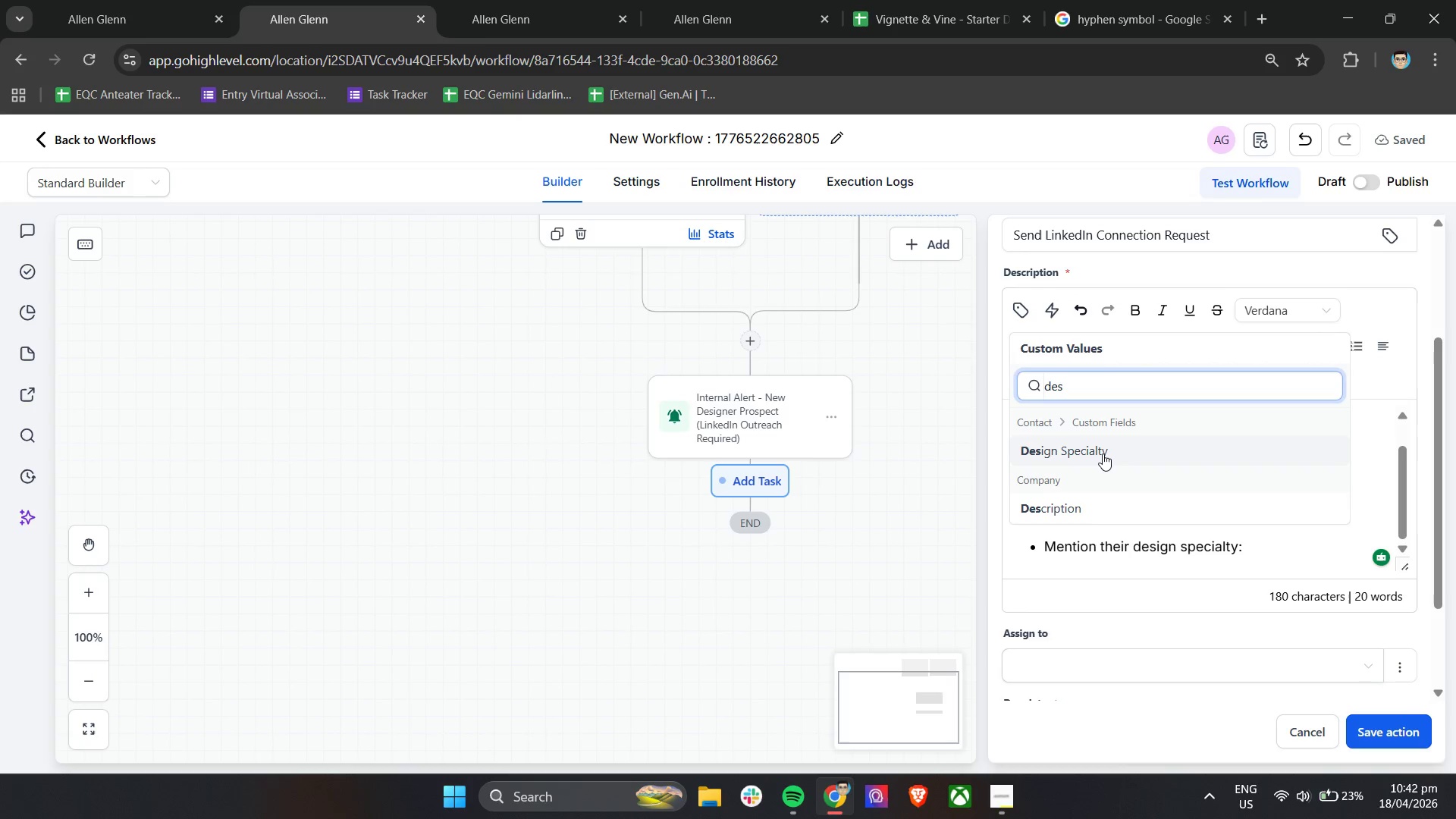 
left_click([1103, 453])
 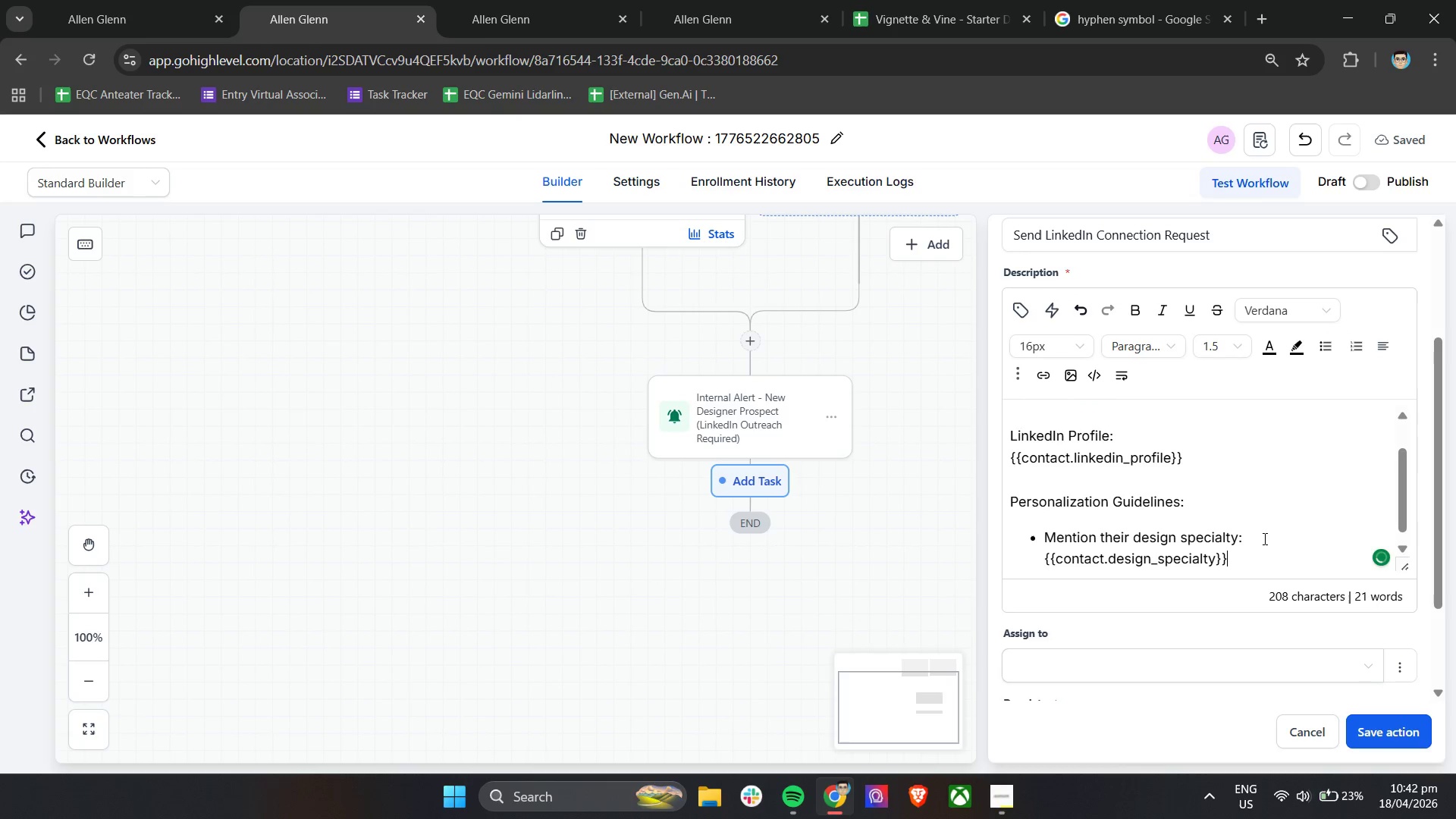 
key(Enter)
 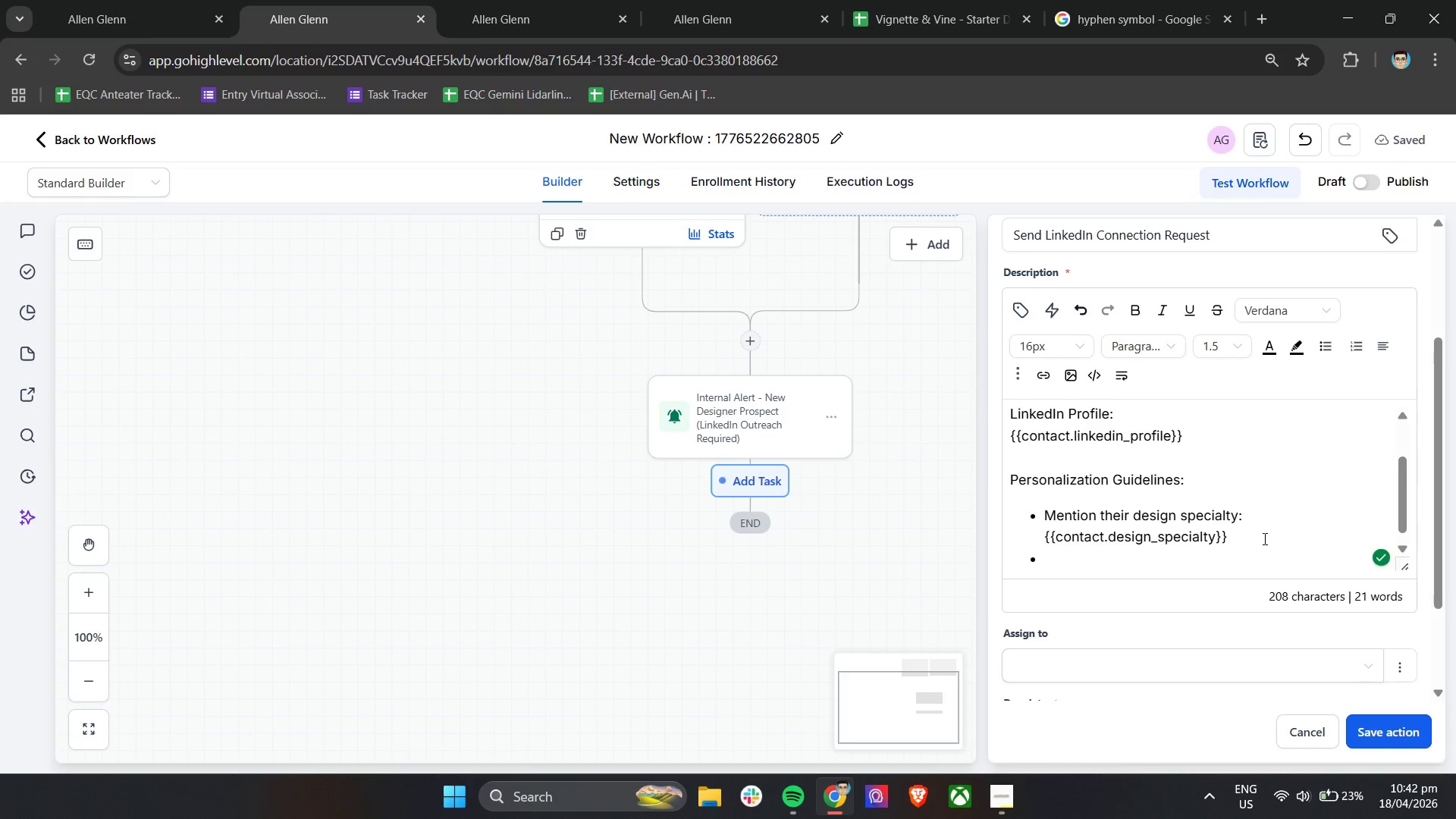 
type(Keep tine )
key(Backspace)
key(Backspace)
key(Backspace)
key(Backspace)
type(one warm and professional)
 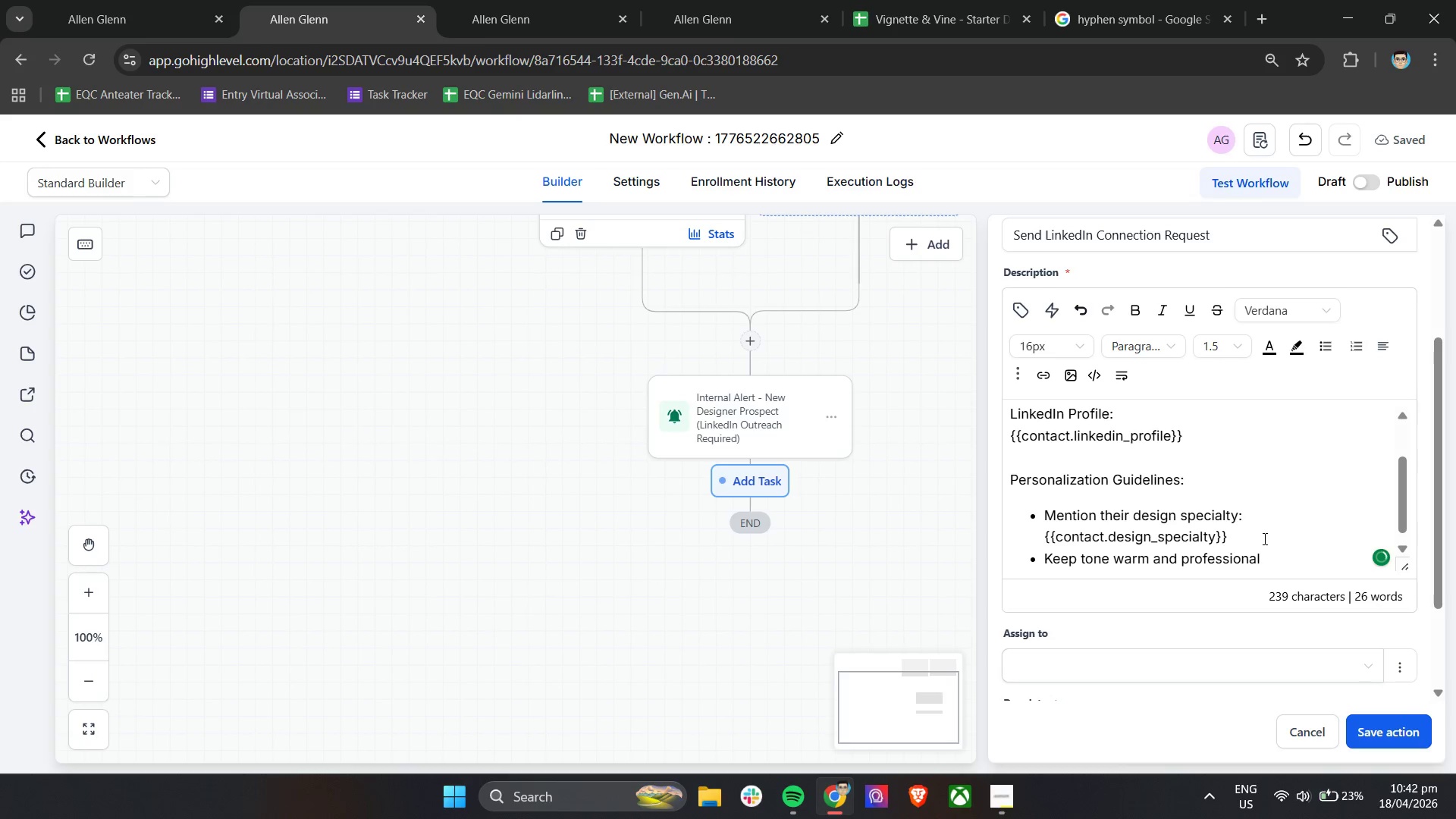 
key(Enter)
 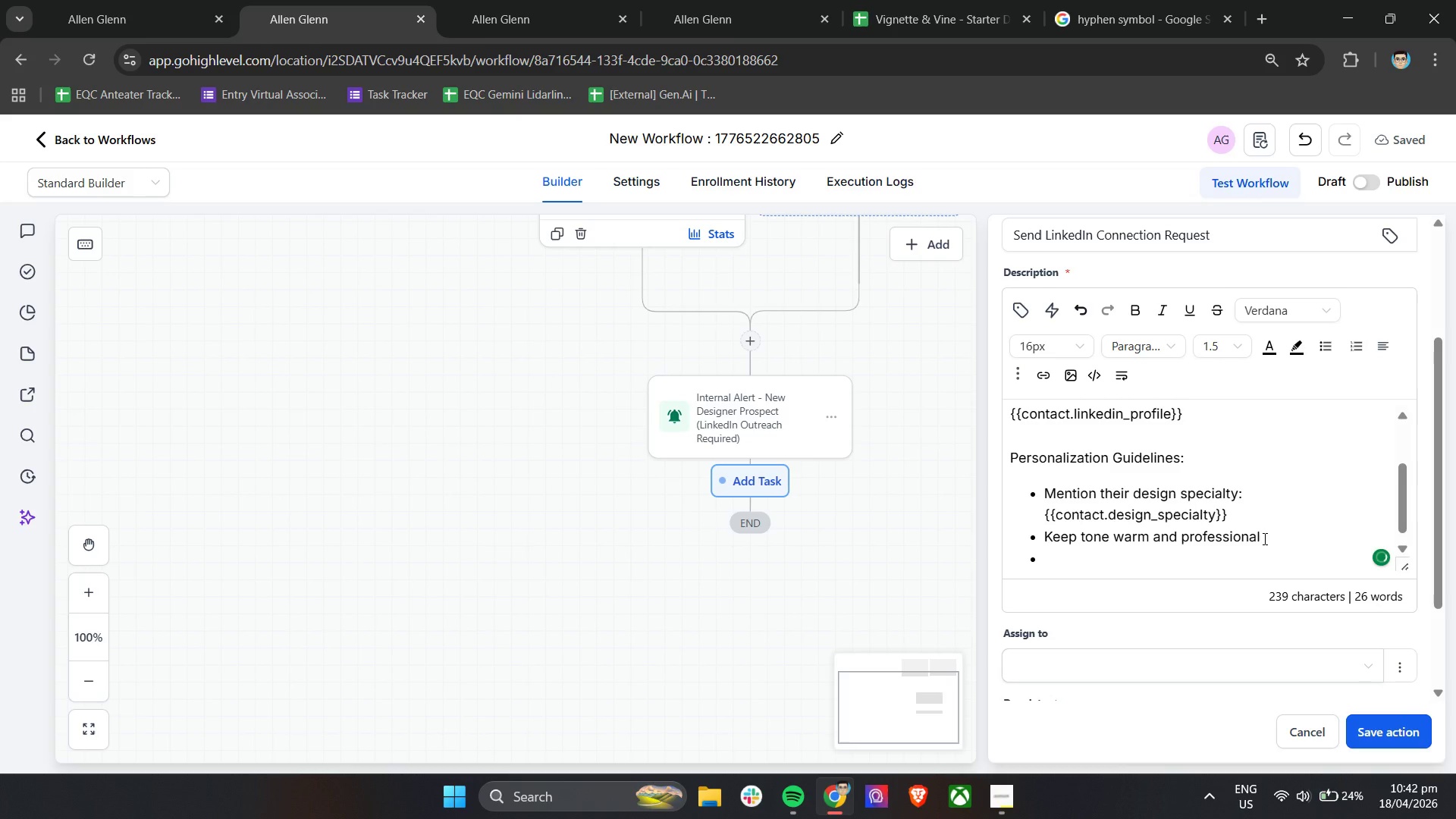 
type(Briefly introduce Vignette & Vine)
 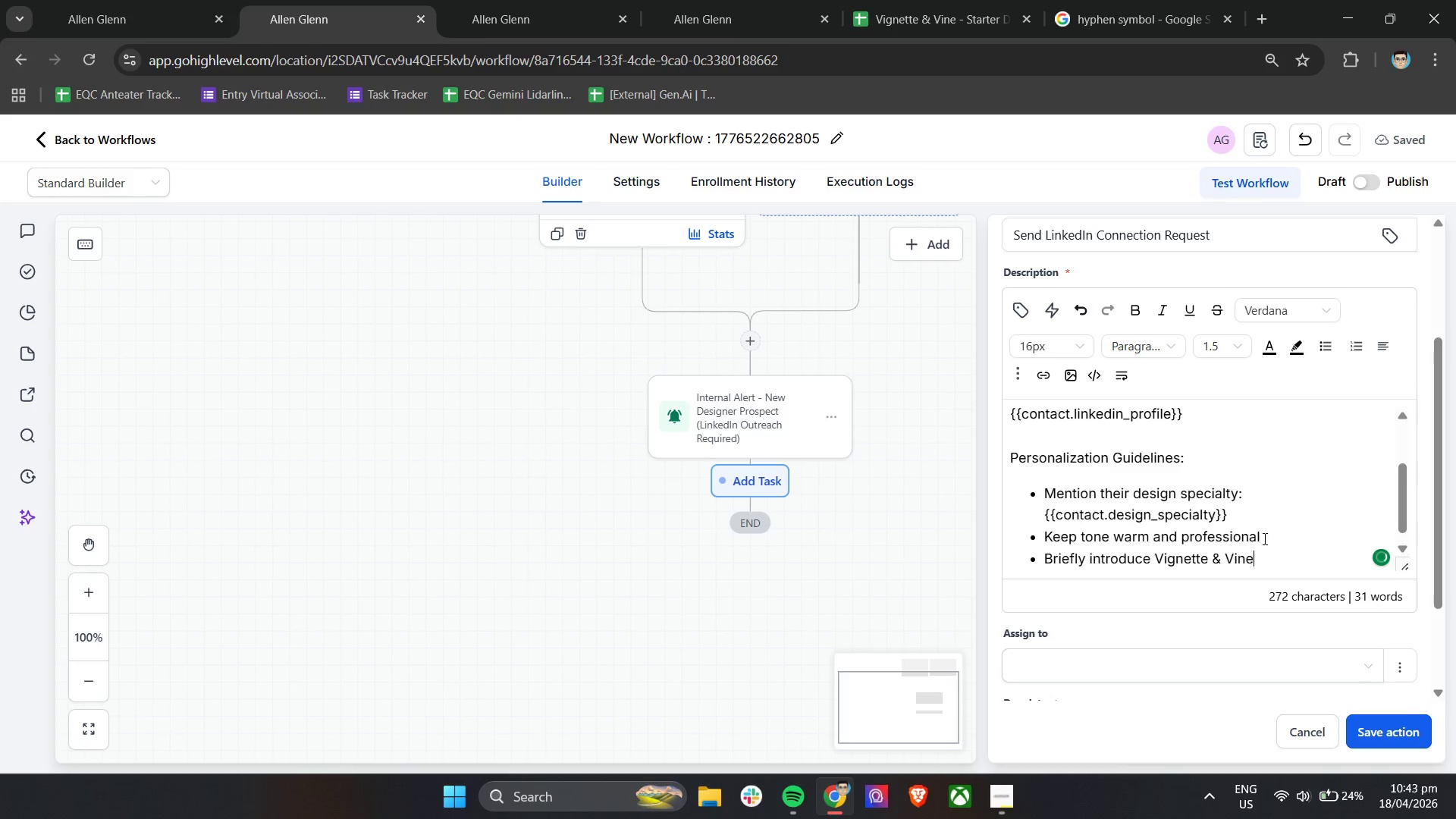 
key(Enter)
 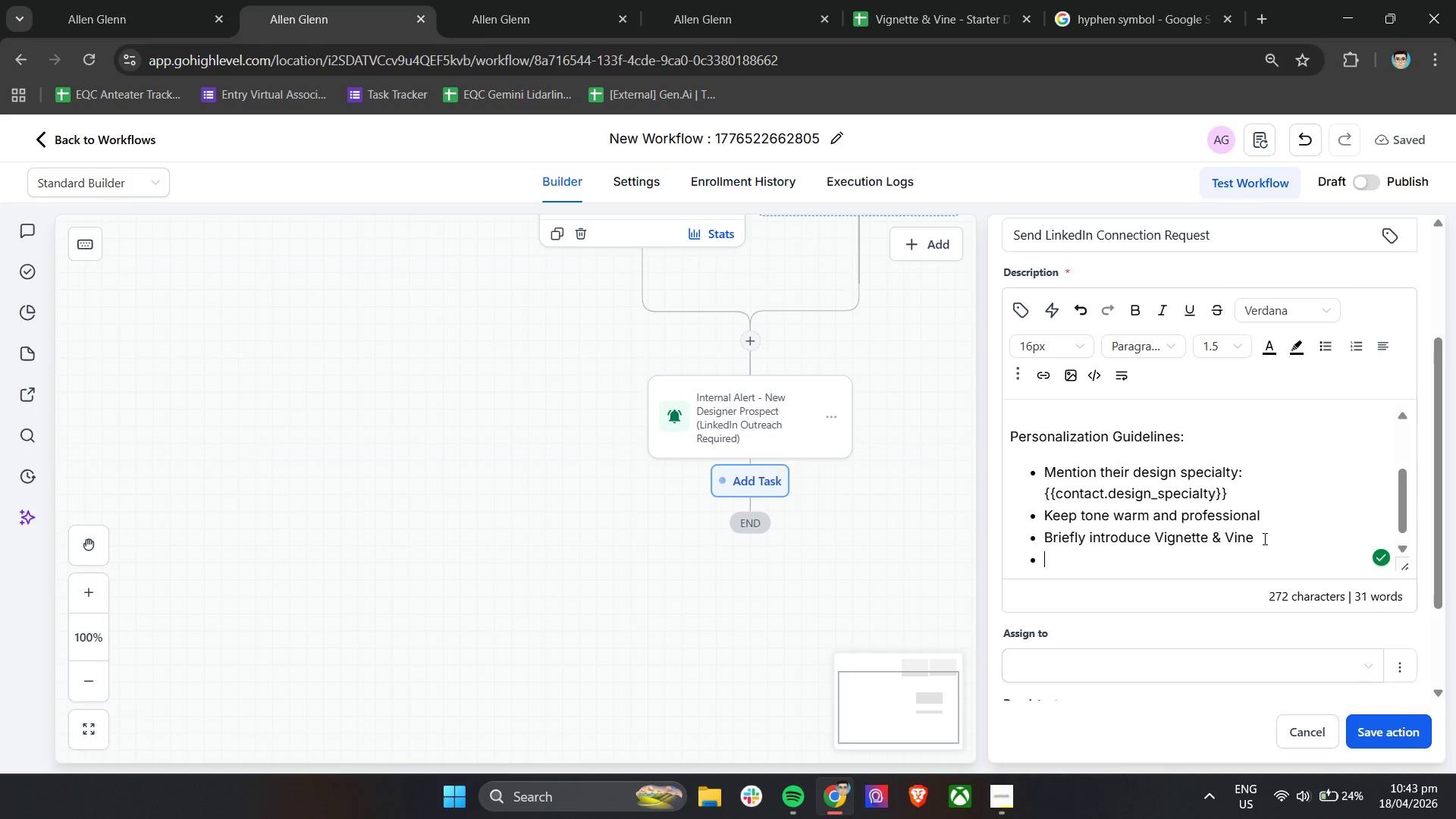 
type(Hint at Trade par)
key(Backspace)
key(Backspace)
key(Backspace)
type(Partnership Program (do not pitch heavily))
 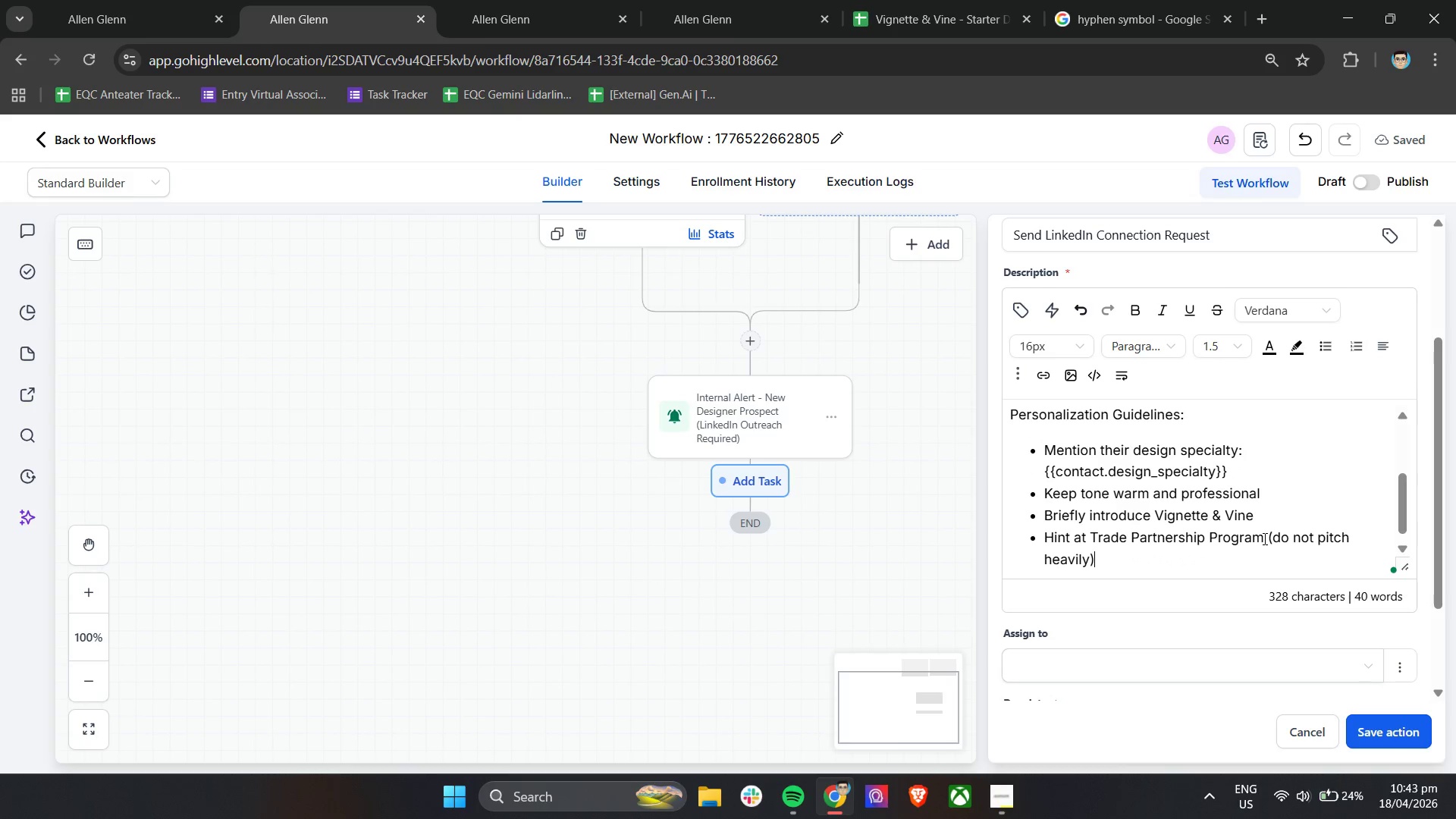 
key(Enter)
 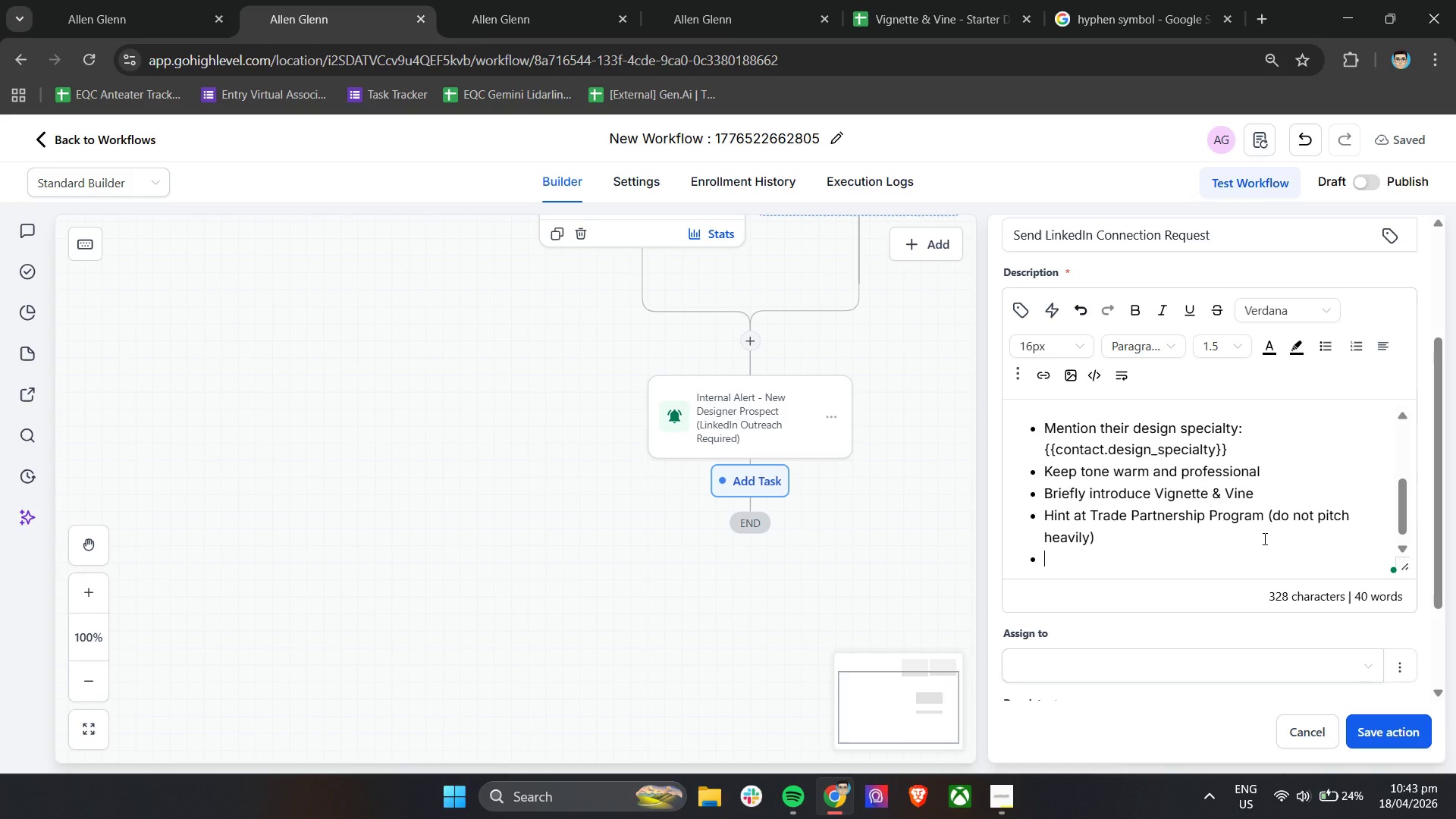 
key(Enter)
 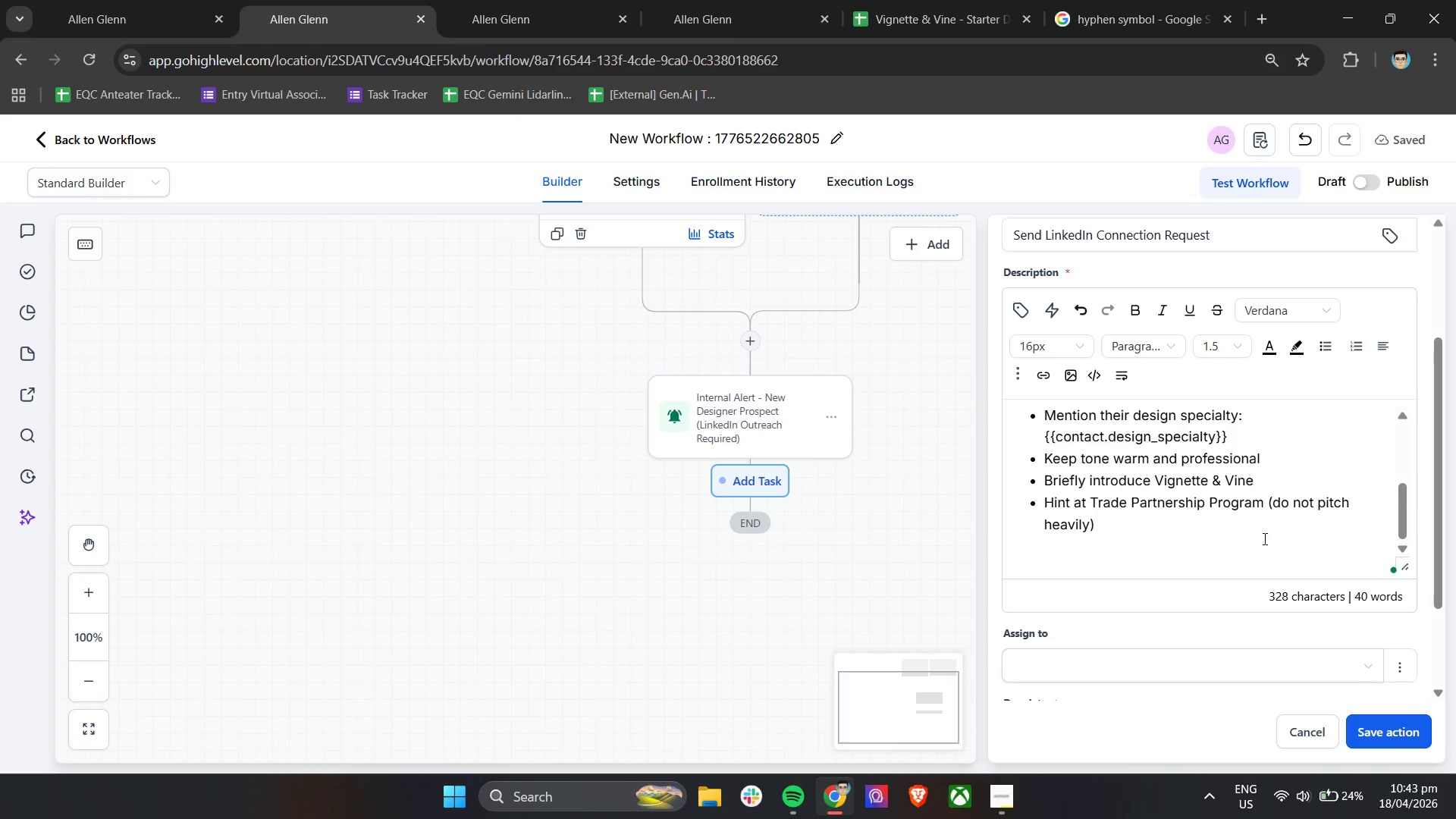 
type(Objective:)
 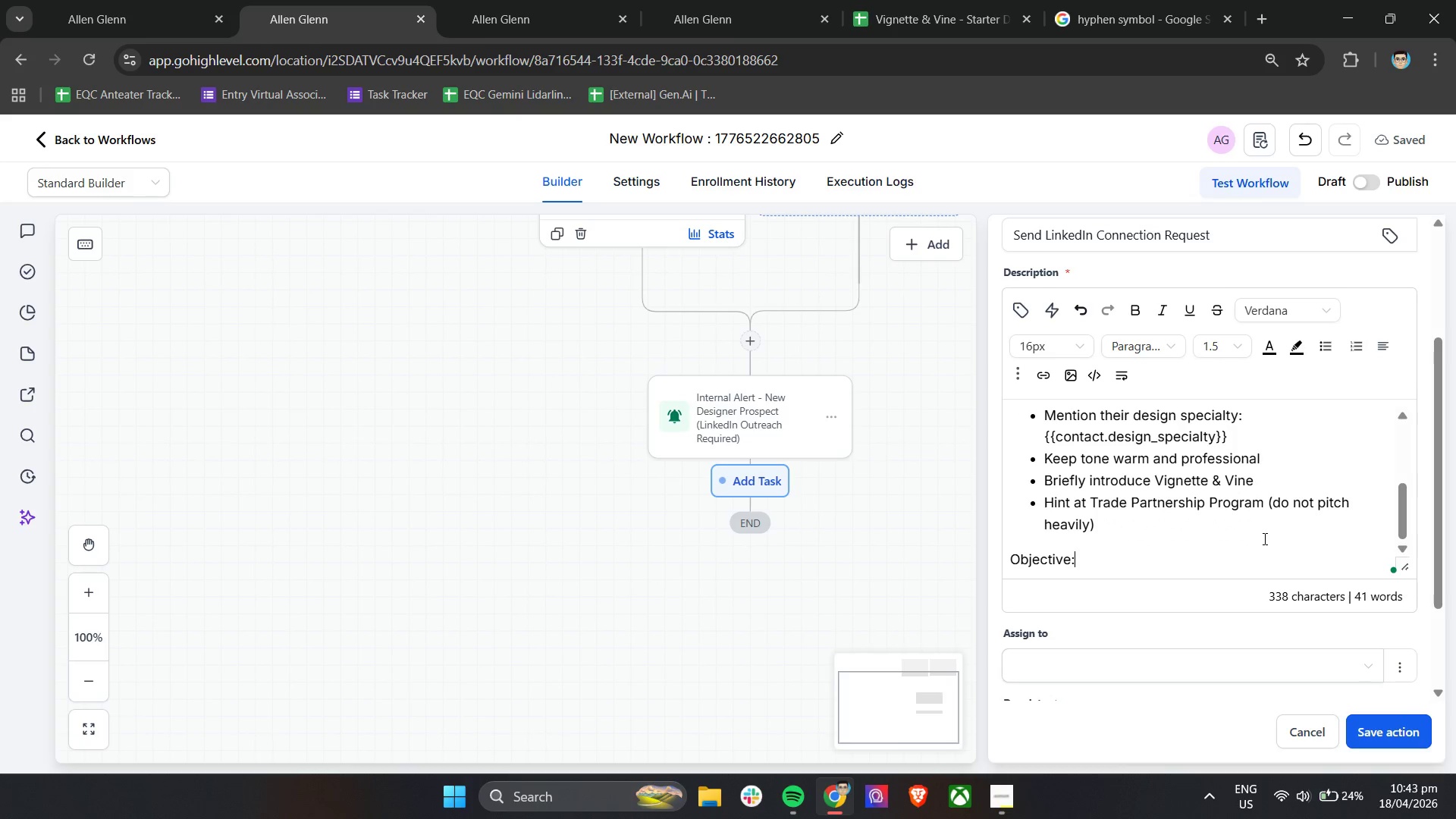 
key(Shift+Enter)
 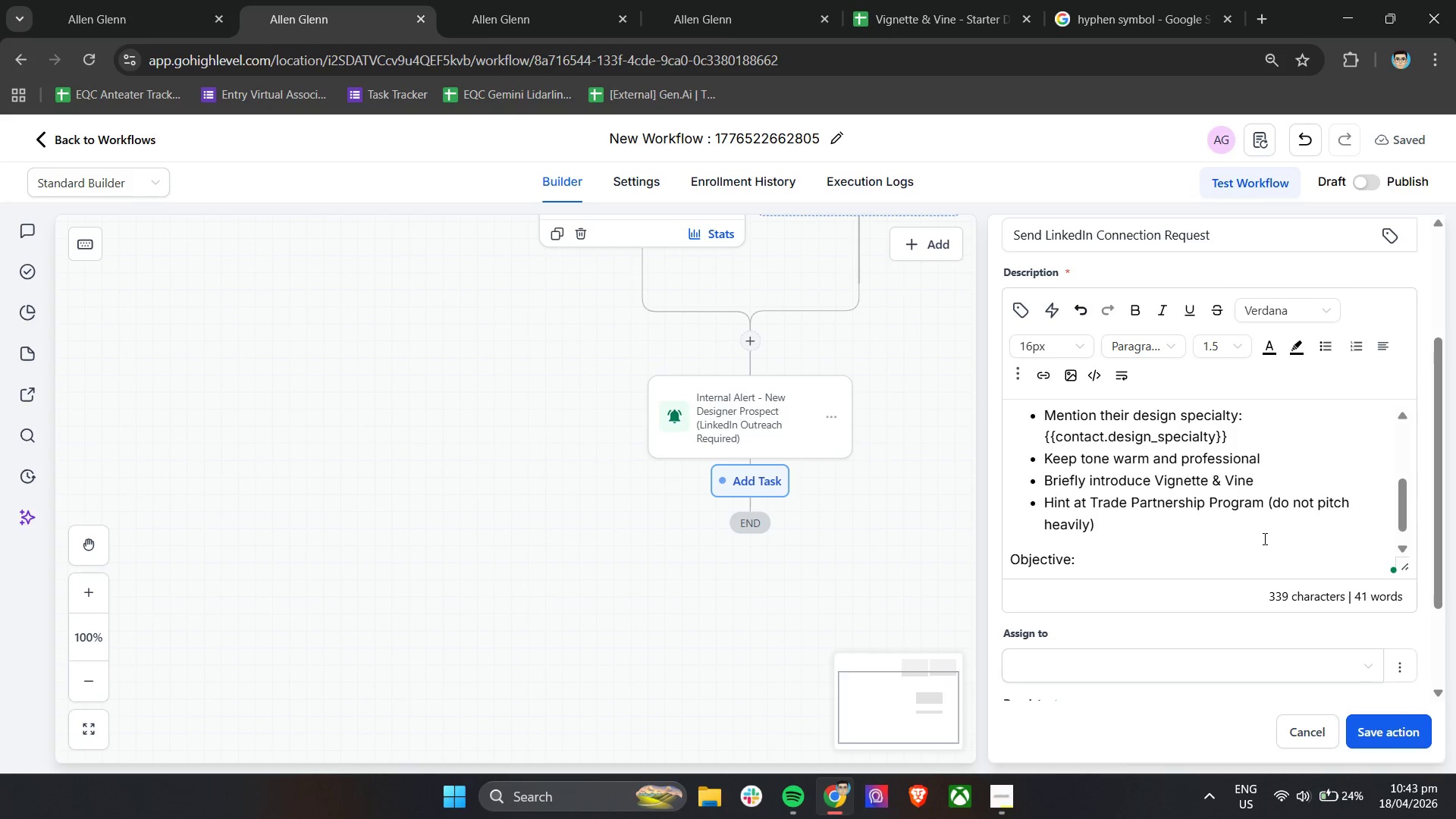 
scroll: coordinate [1263, 538], scroll_direction: down, amount: 3.0
 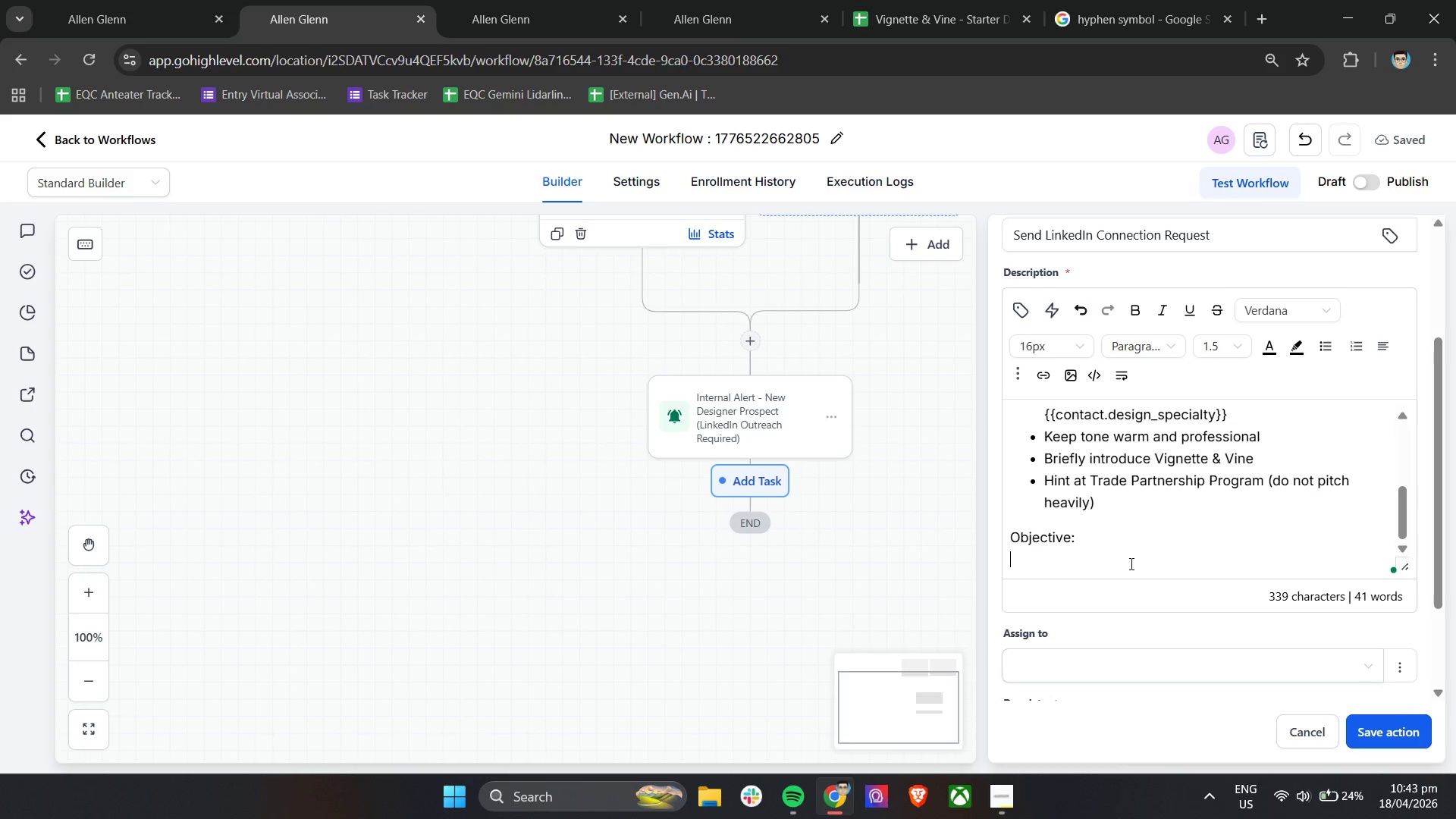 
type(Establish initial connection with relevance.)
 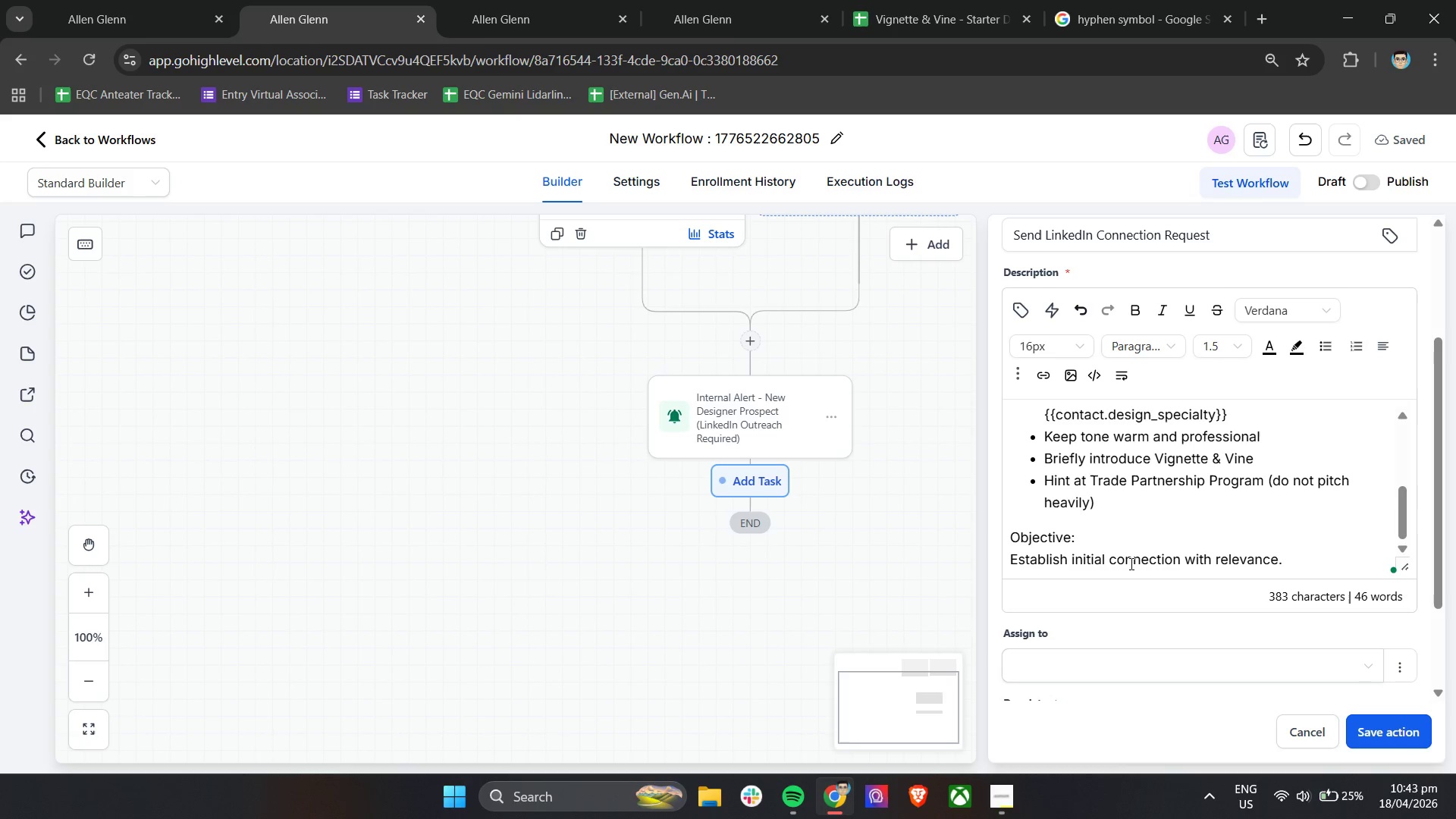 
left_click([1154, 504])
 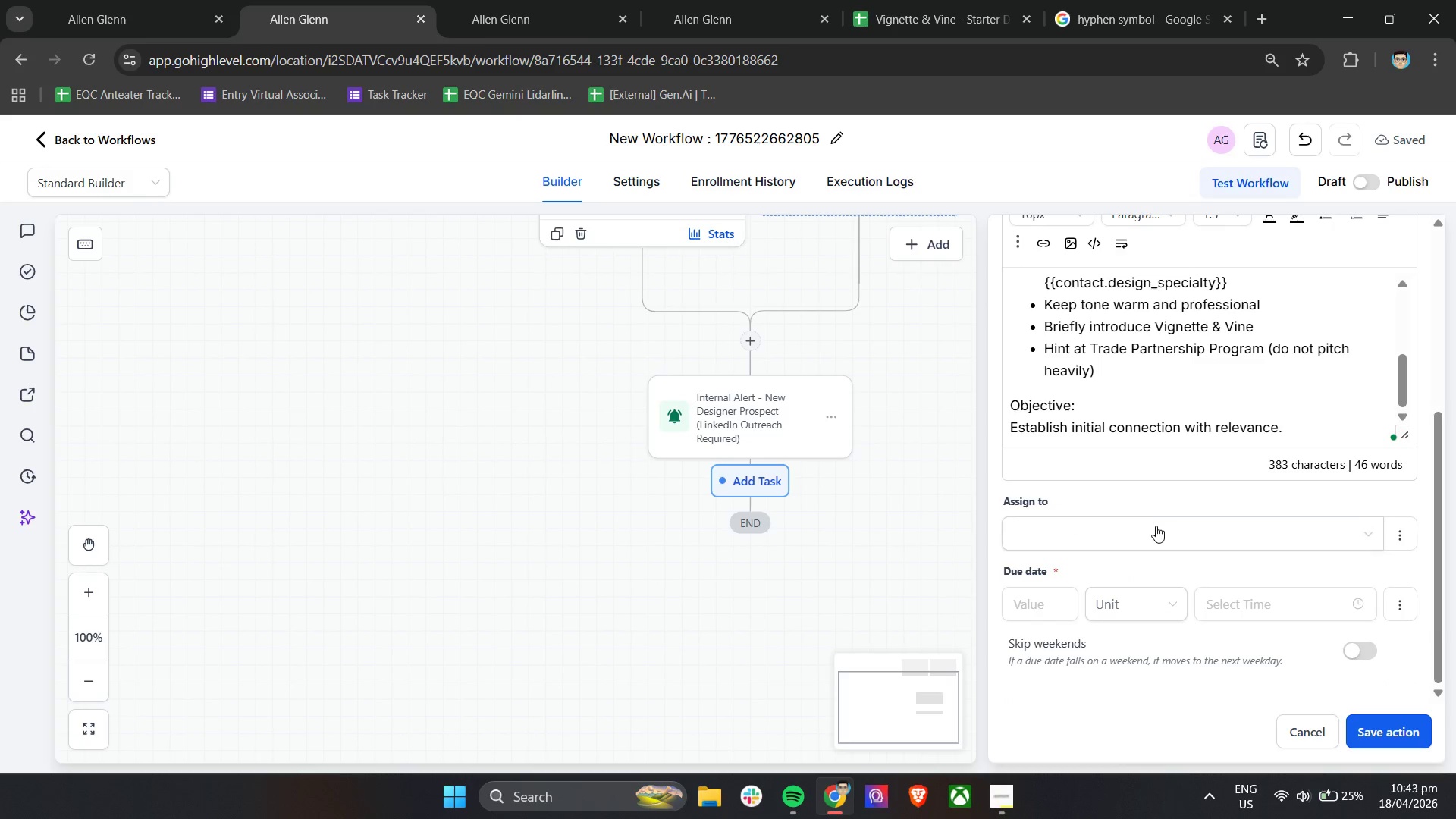 
scroll: coordinate [1121, 563], scroll_direction: down, amount: 3.0
 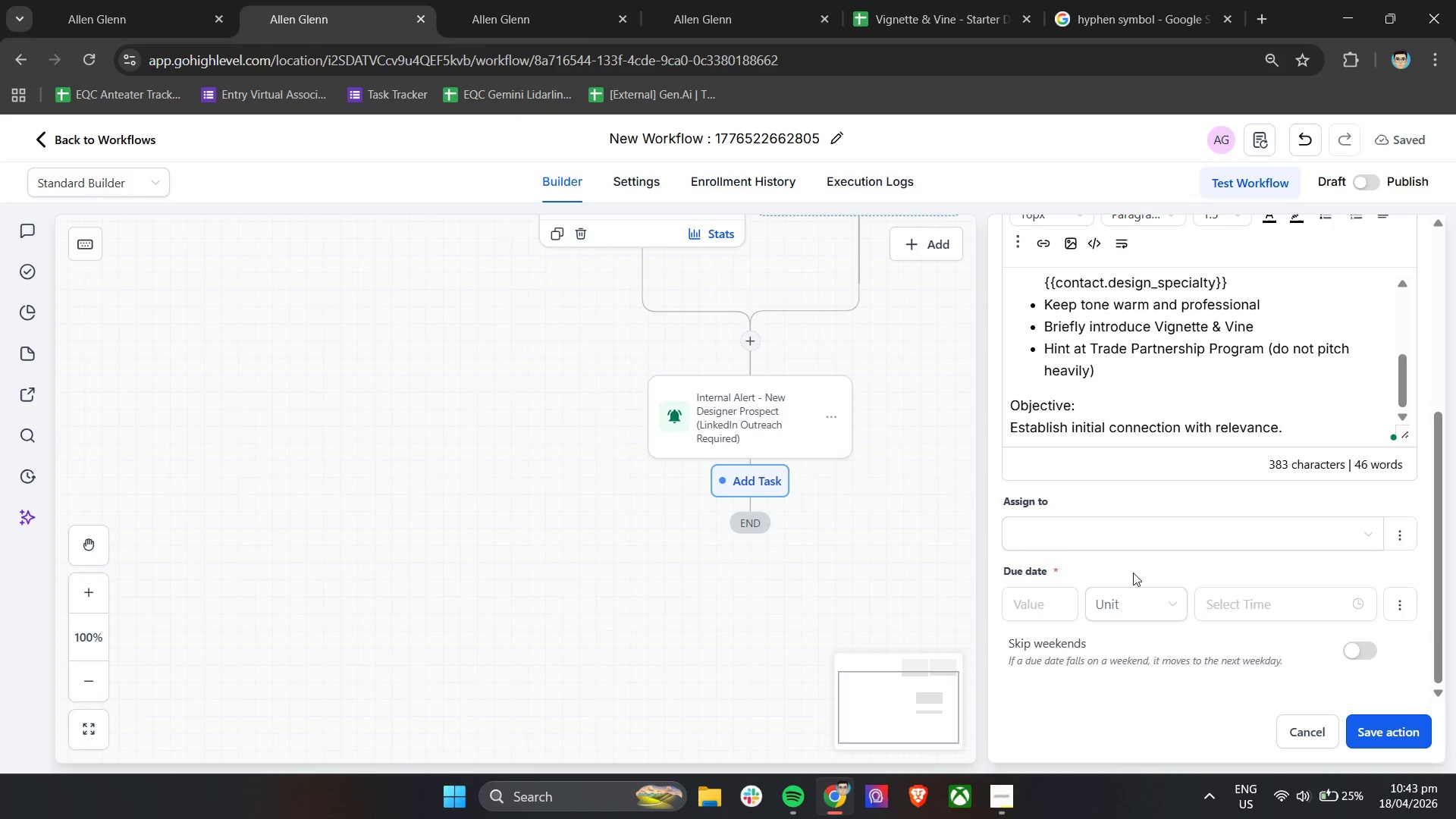 
double_click([1156, 526])
 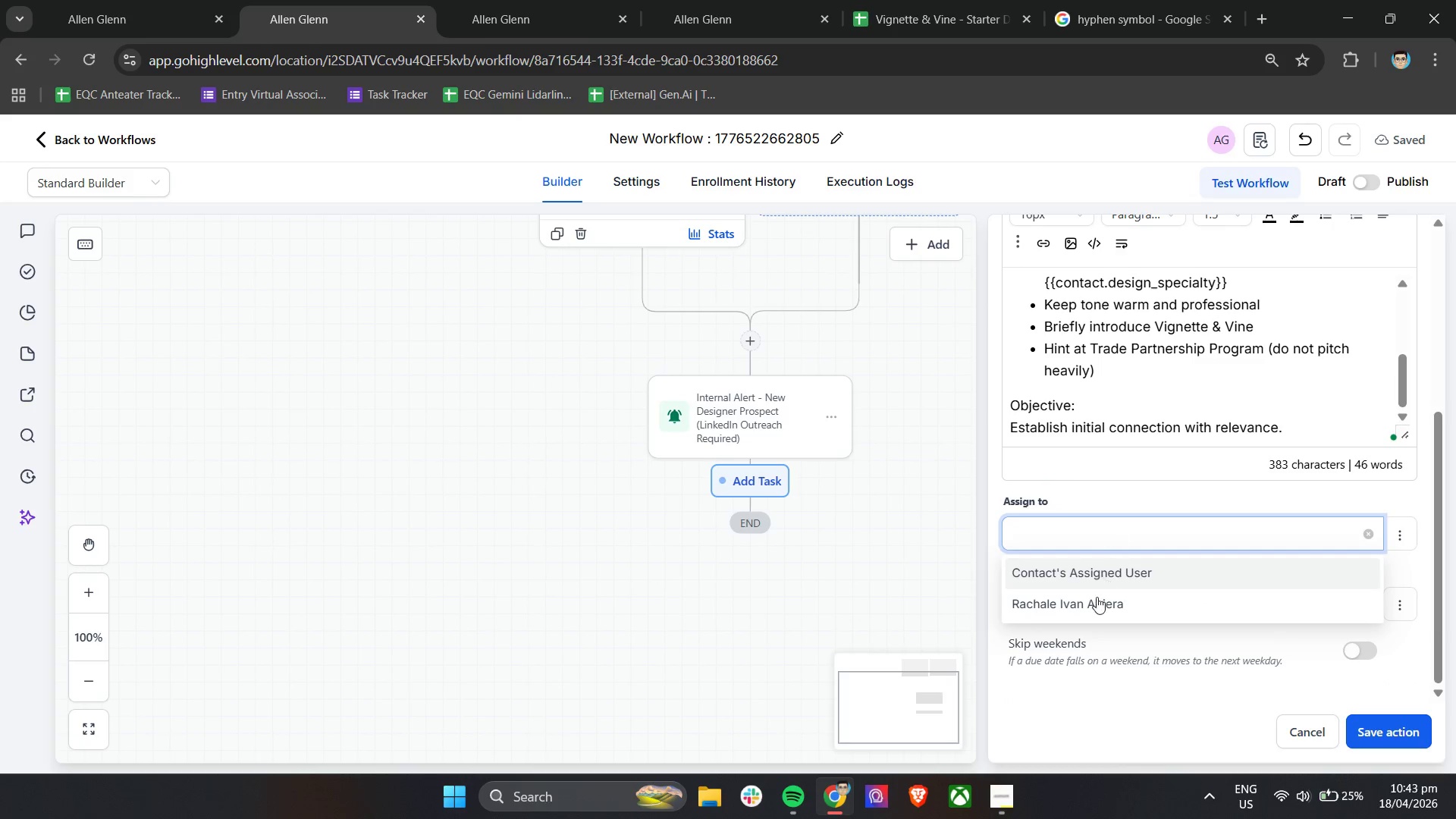 
left_click([1095, 601])
 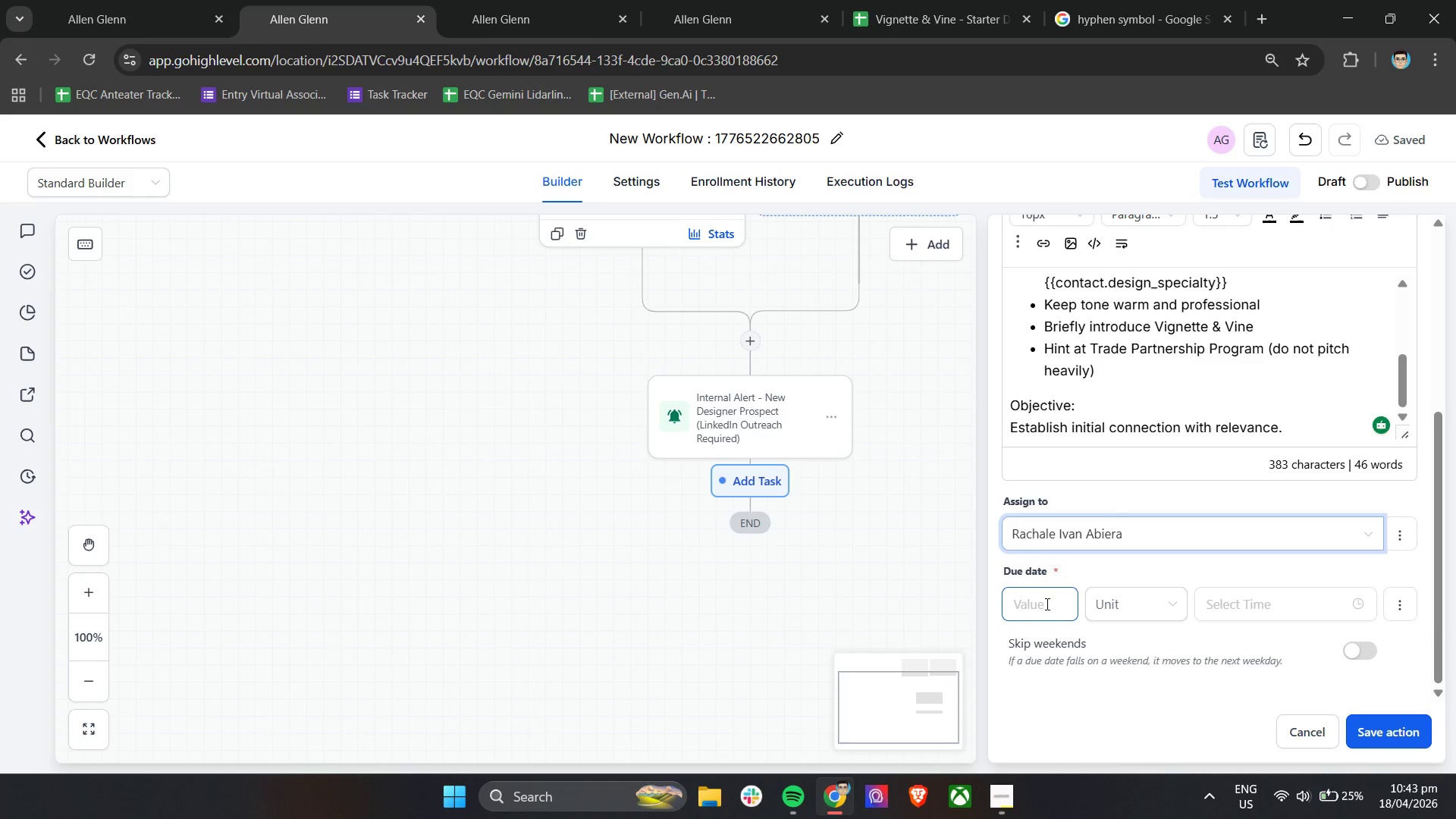 
wait(6.2)
 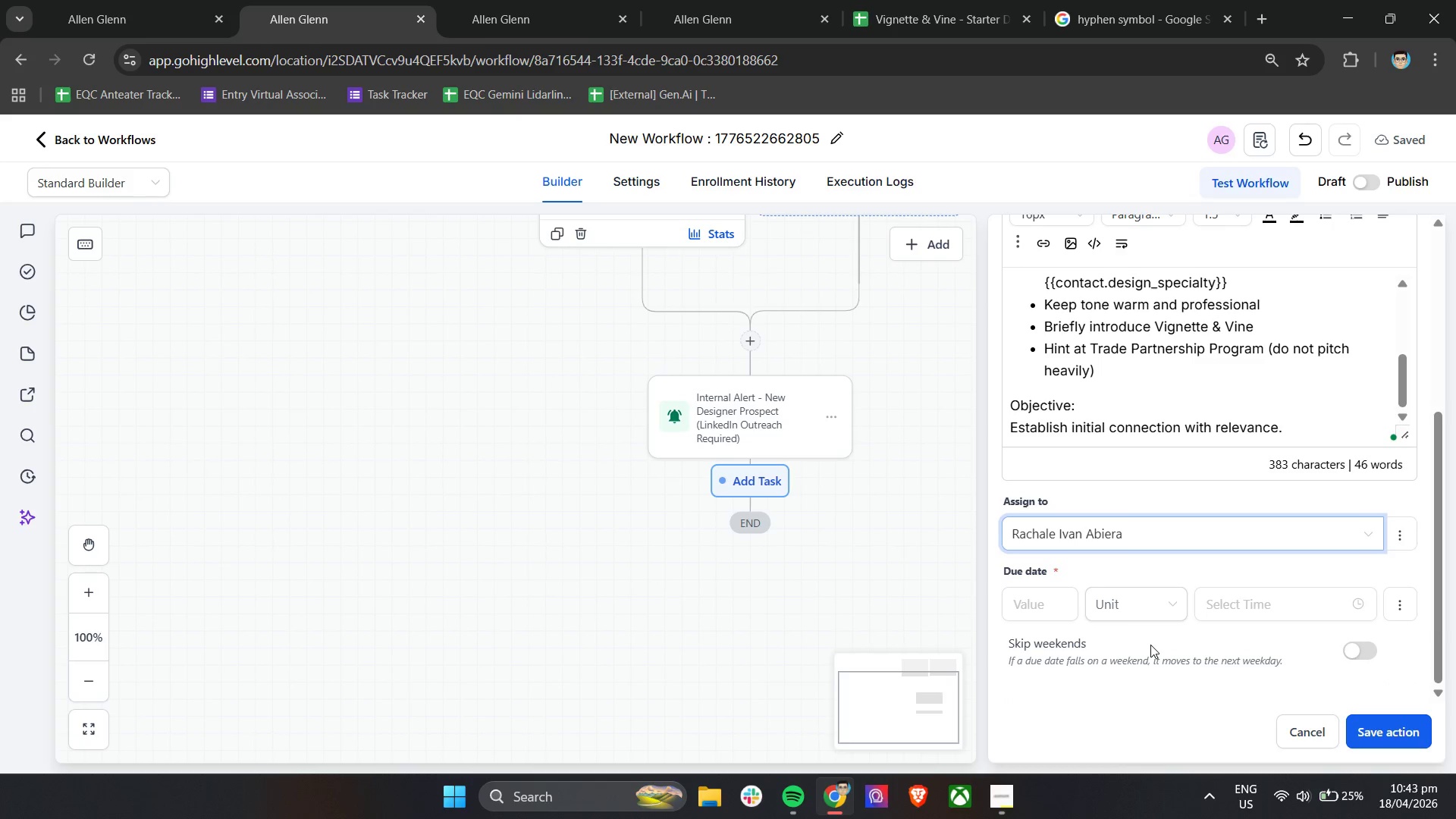 
key(1)
 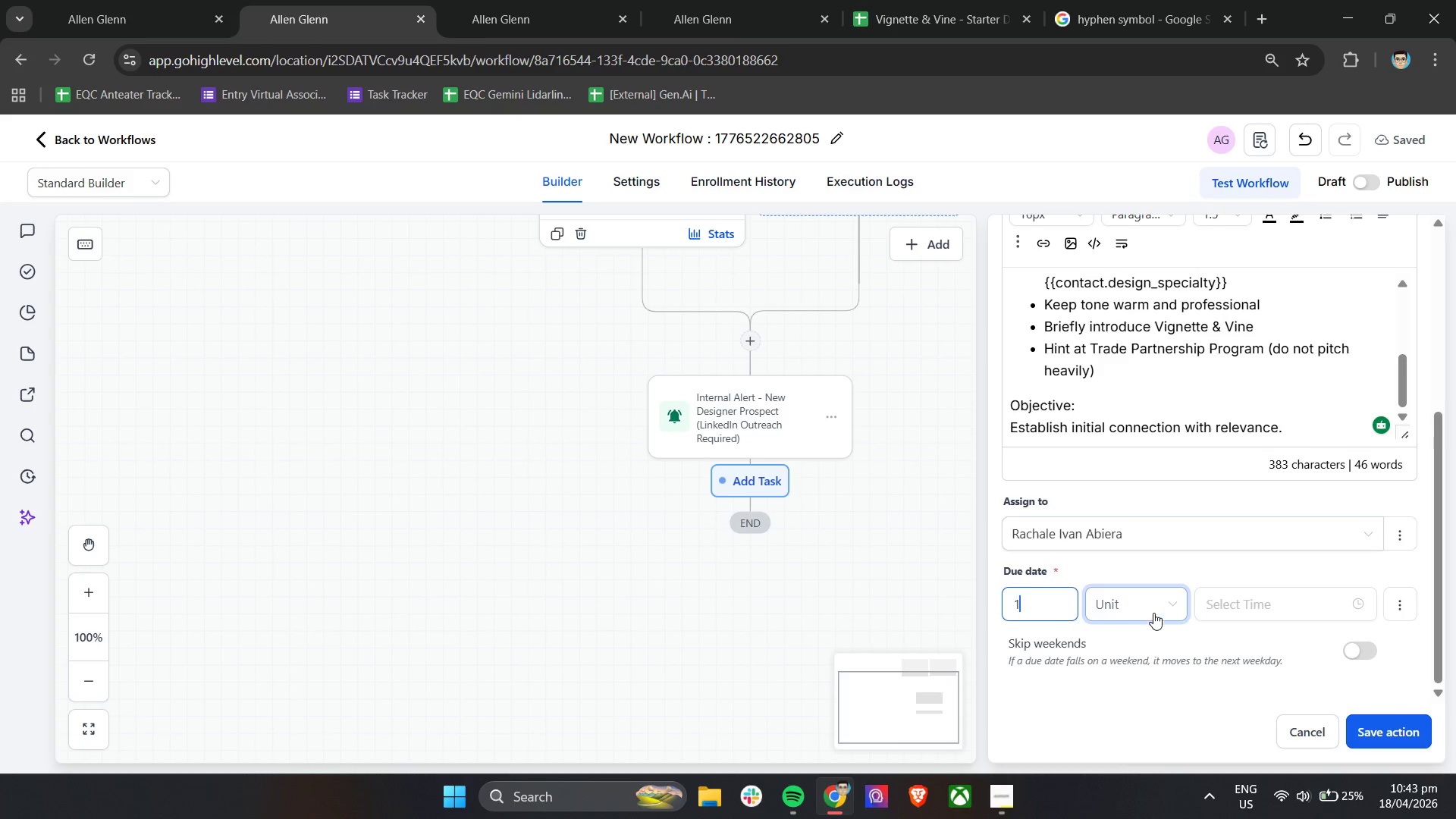 
left_click([1153, 613])
 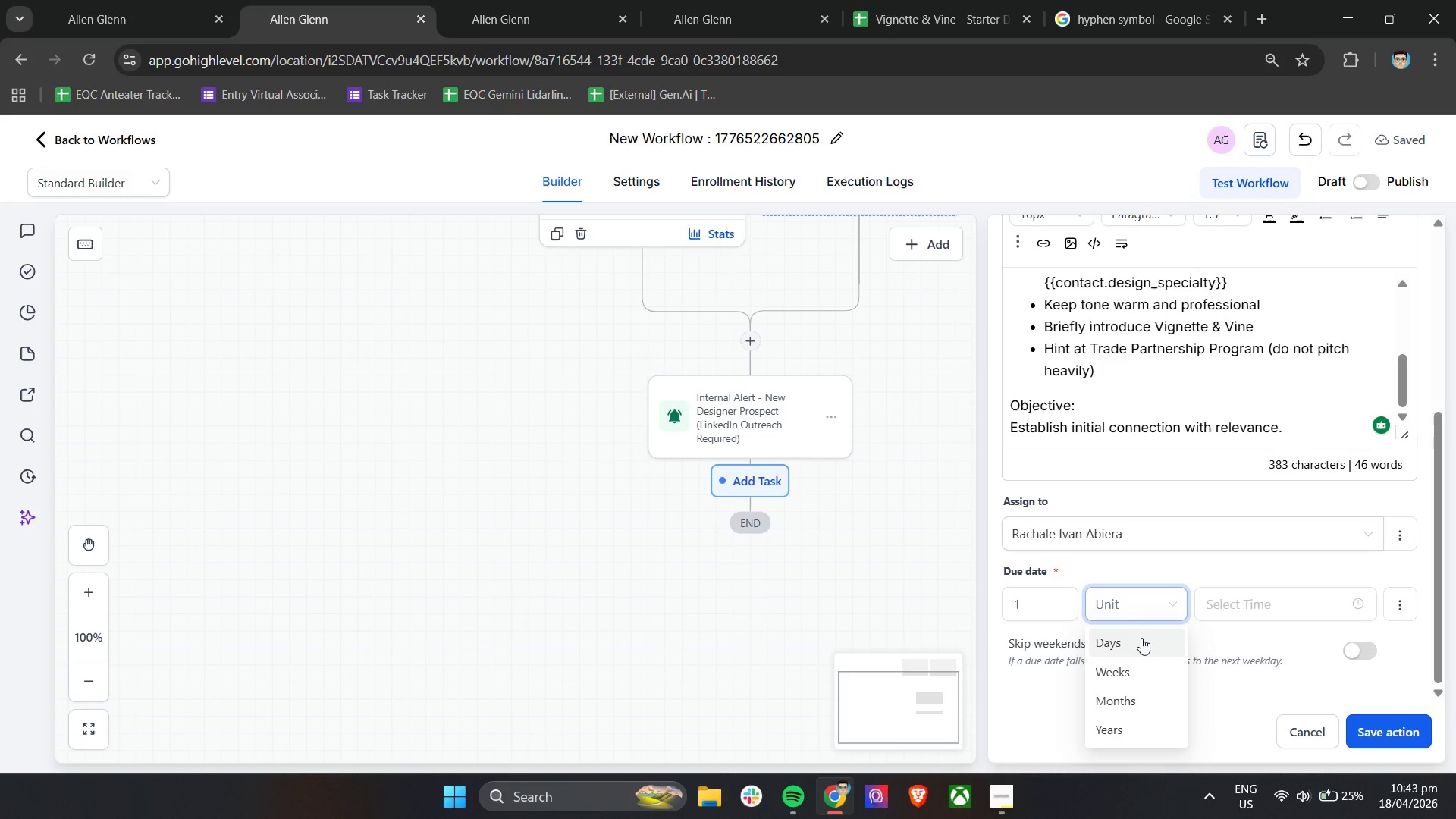 
left_click([1139, 645])
 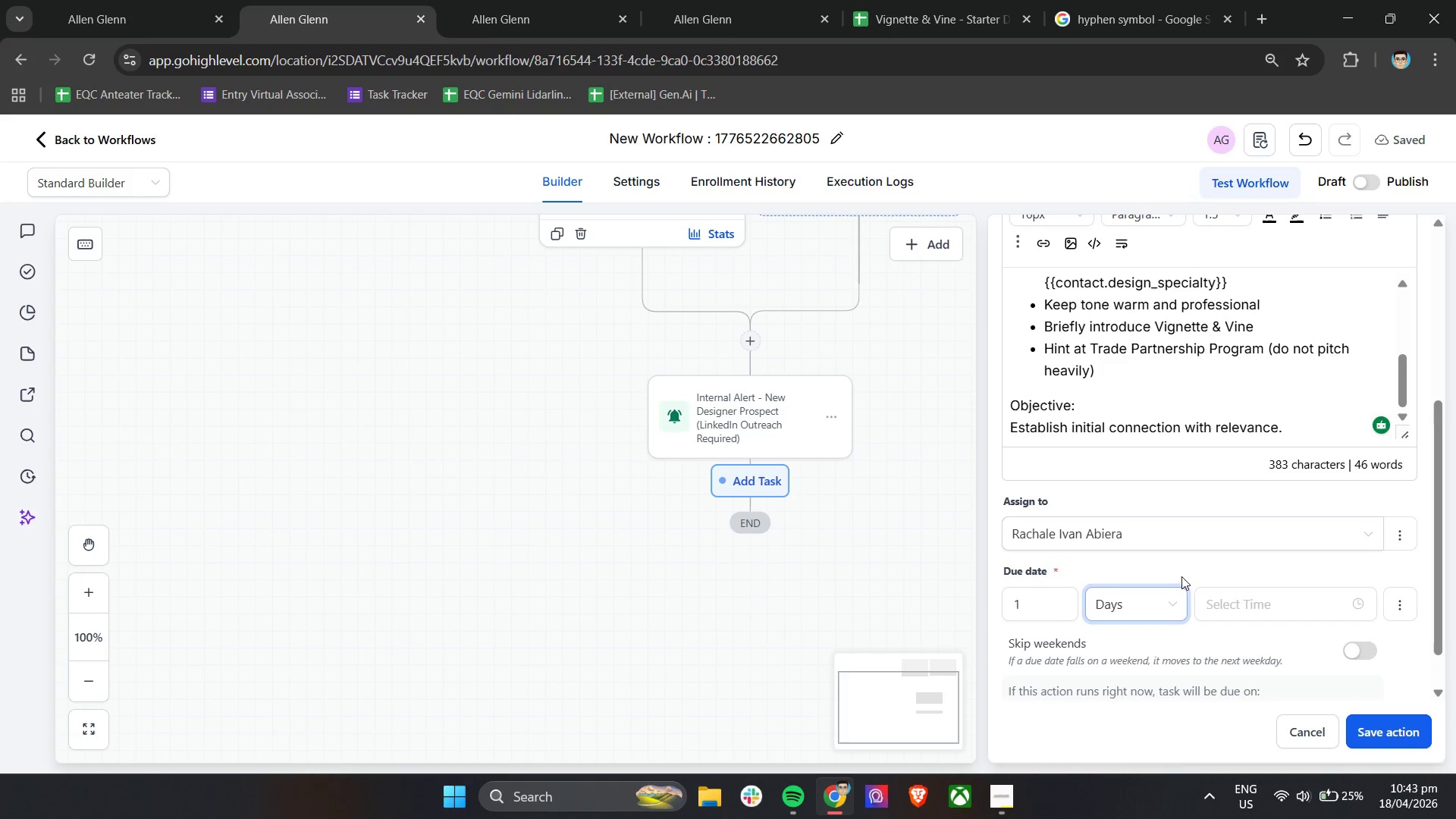 
left_click([1183, 575])
 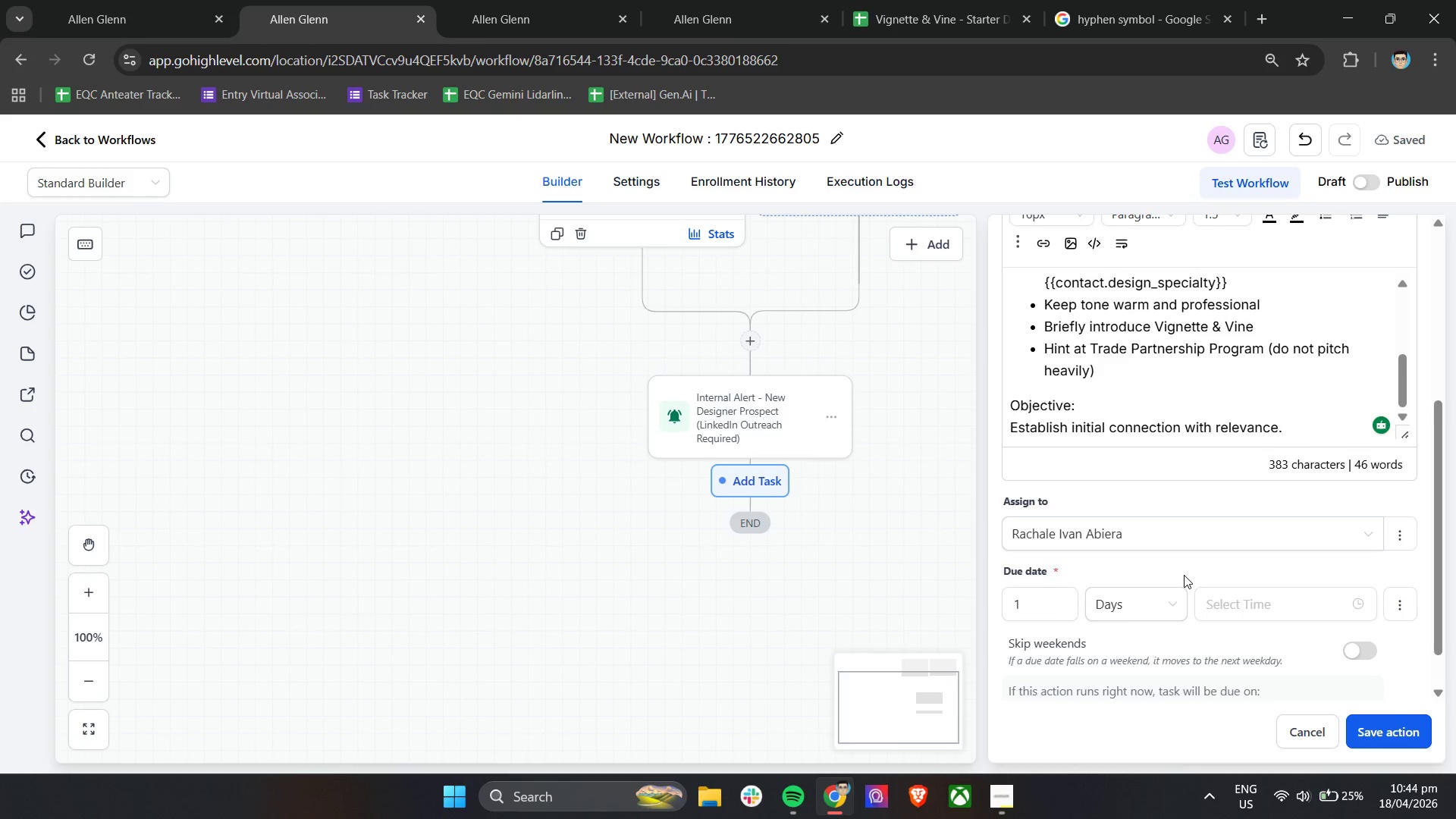 
scroll: coordinate [1343, 560], scroll_direction: up, amount: 1.0
 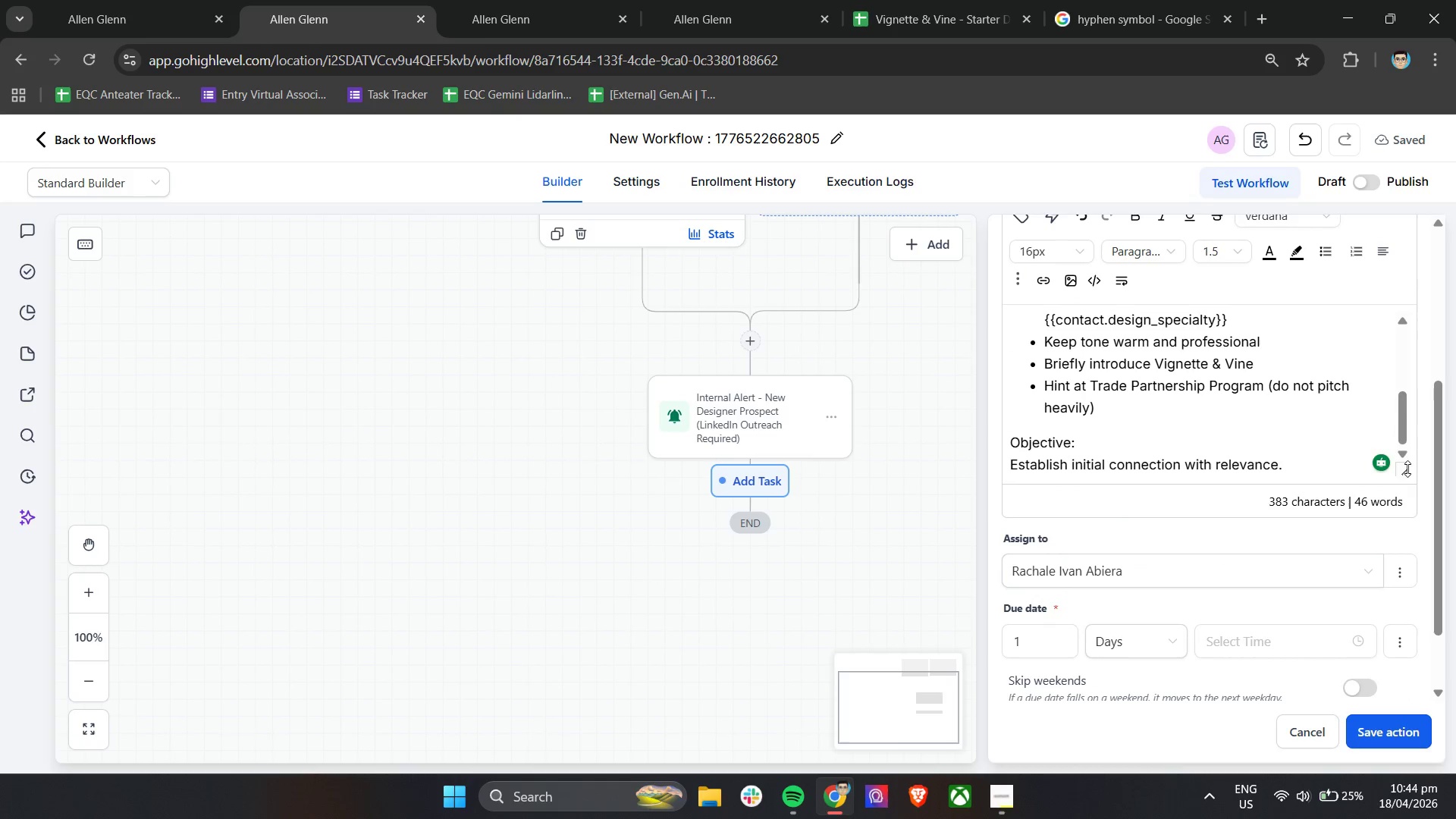 
left_click_drag(start_coordinate=[1406, 469], to_coordinate=[1398, 625])
 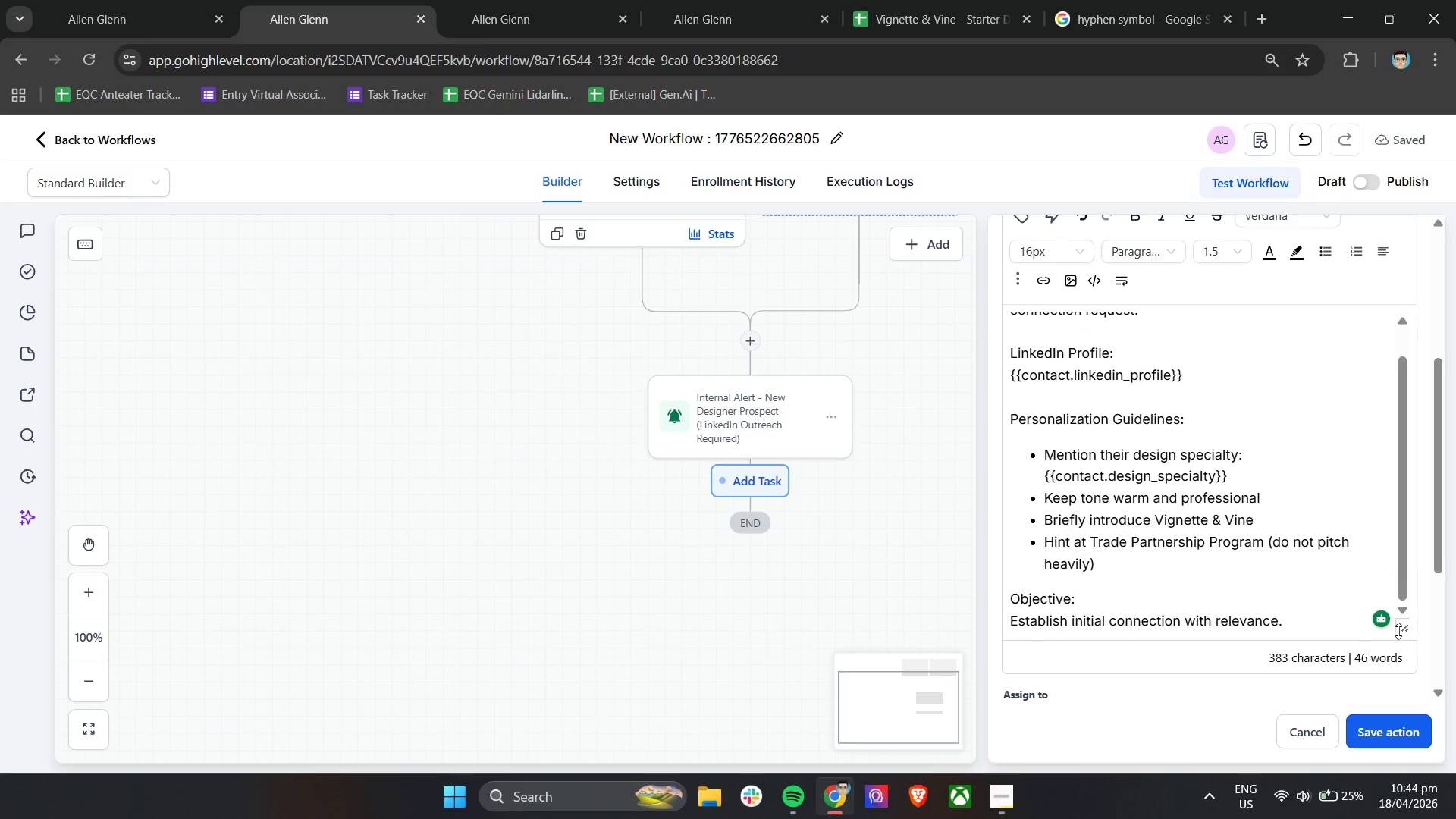 
left_click_drag(start_coordinate=[1398, 627], to_coordinate=[1398, 639])
 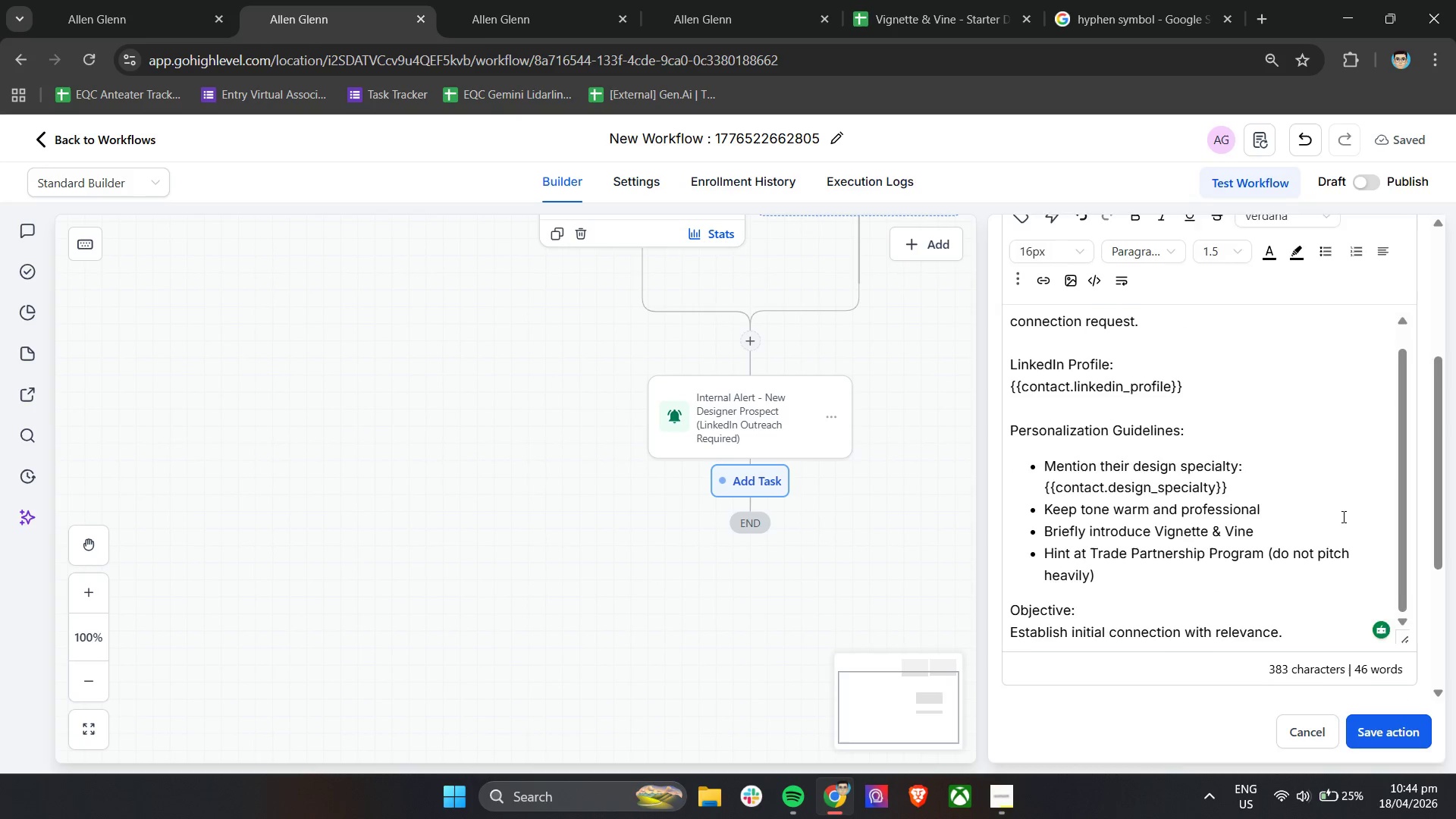 
scroll: coordinate [1341, 515], scroll_direction: down, amount: 2.0
 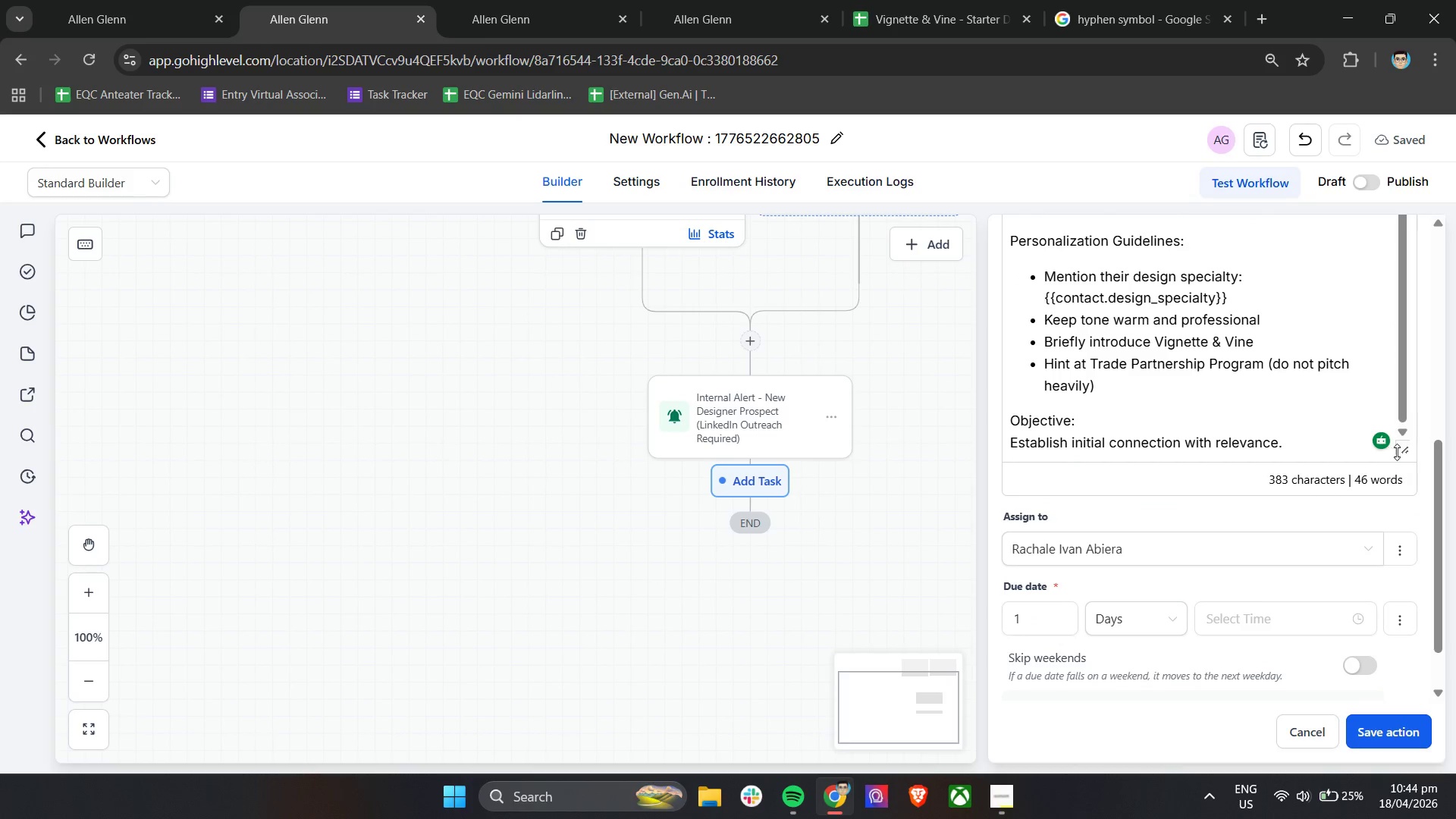 
left_click_drag(start_coordinate=[1400, 451], to_coordinate=[1410, 466])
 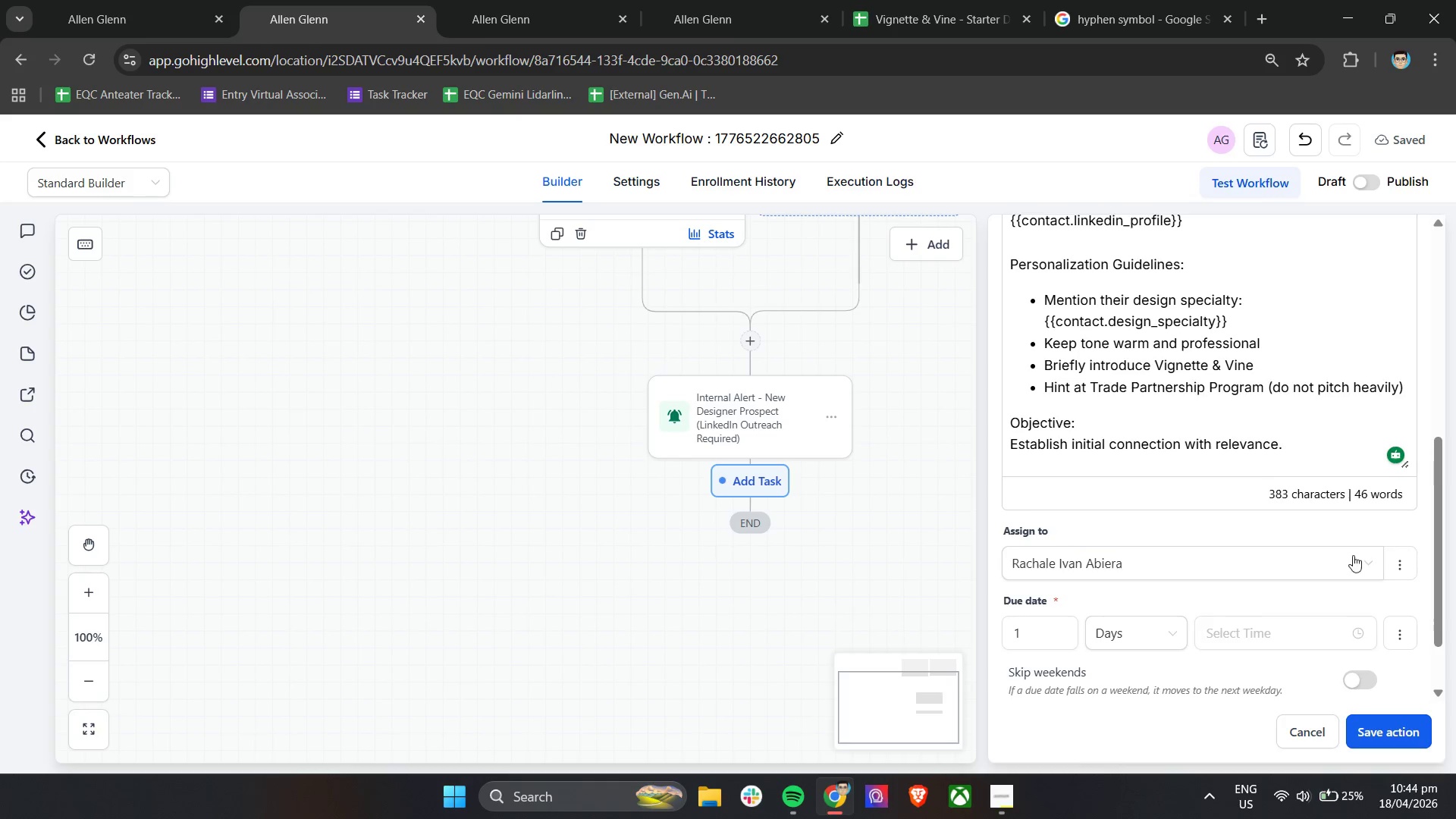 
scroll: coordinate [1351, 556], scroll_direction: up, amount: 9.0
 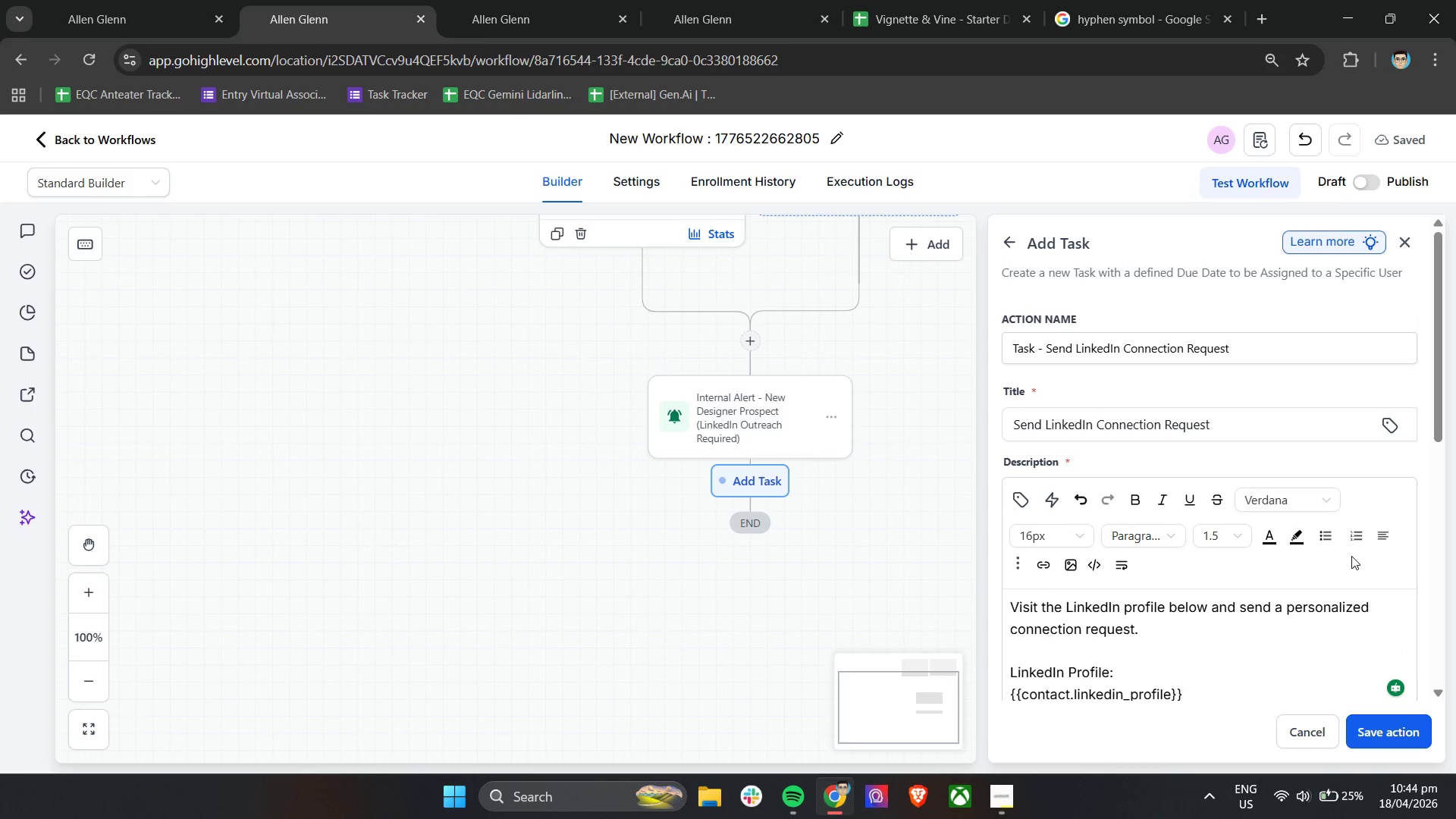 
wait(8.99)
 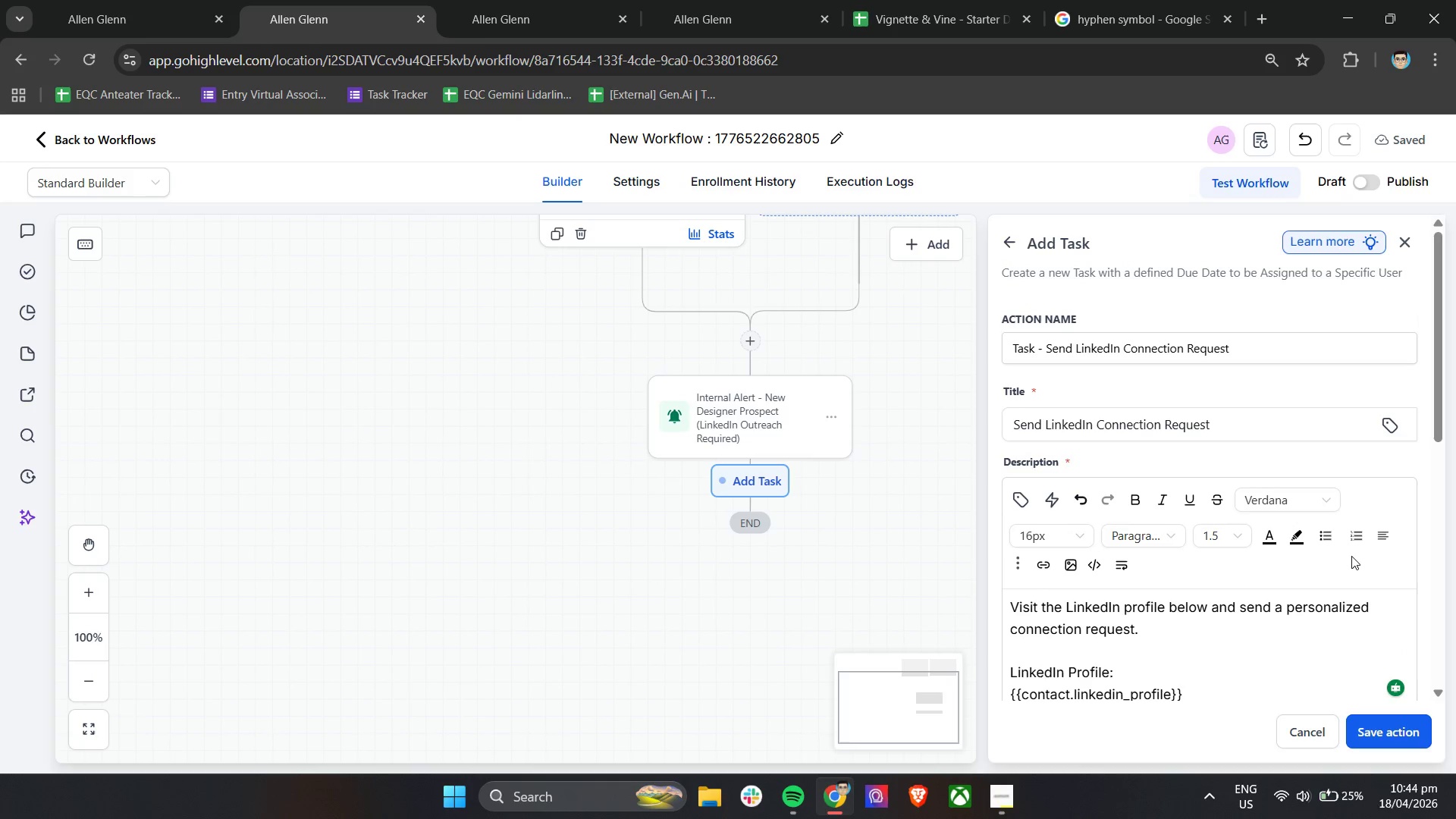 
scroll: coordinate [1350, 557], scroll_direction: down, amount: 9.0
 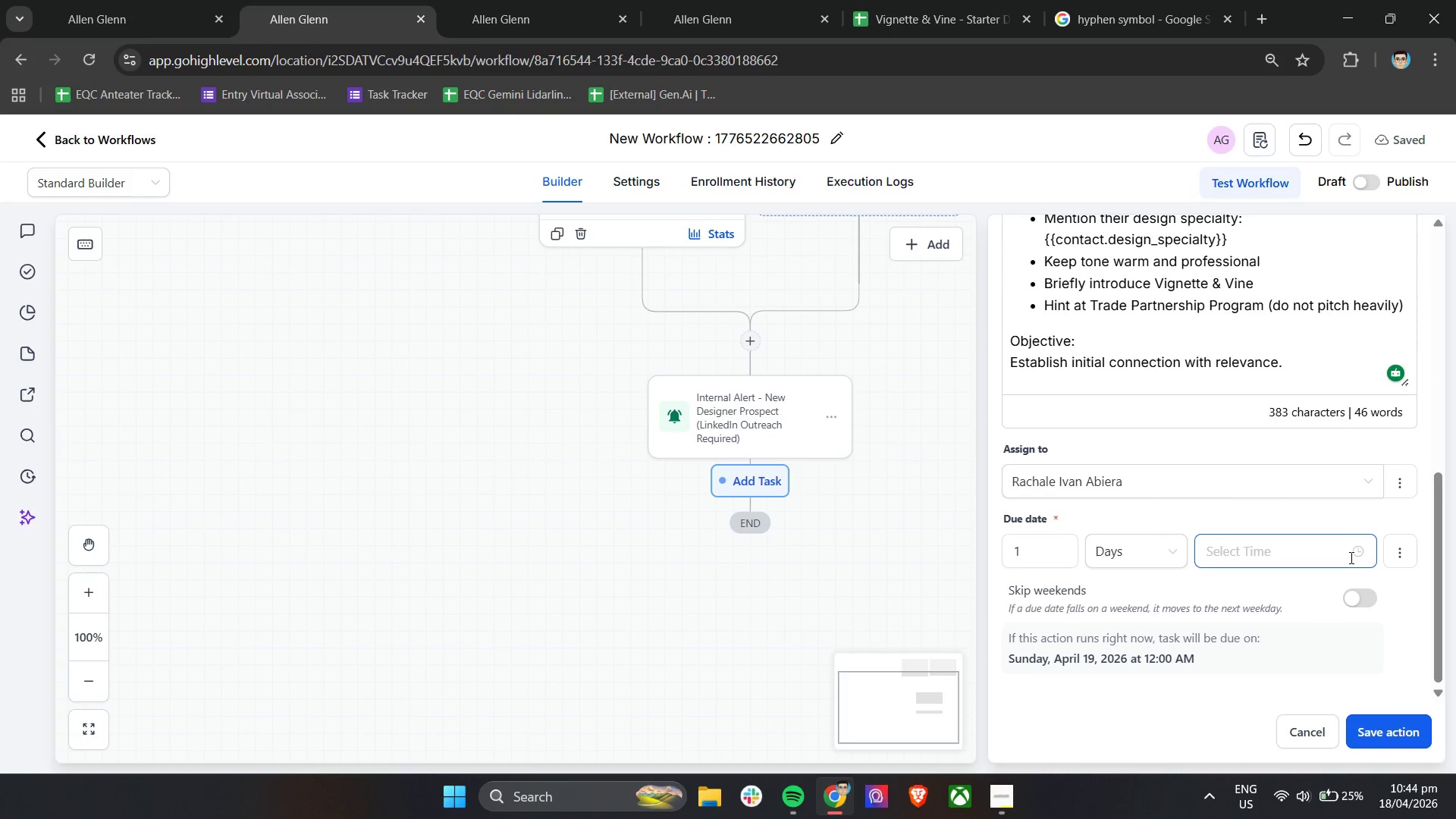 
wait(7.81)
 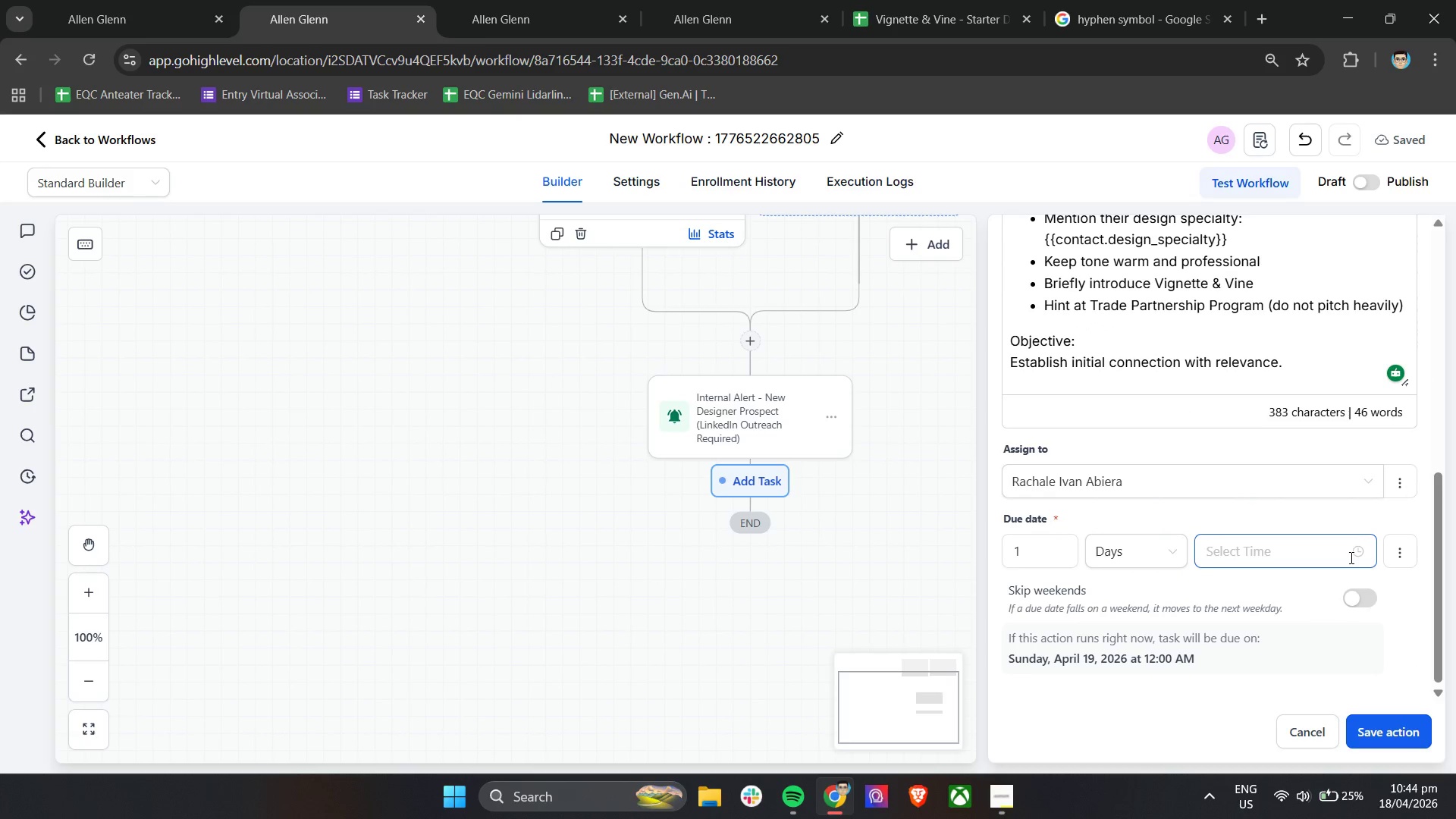 
left_click([1185, 690])